 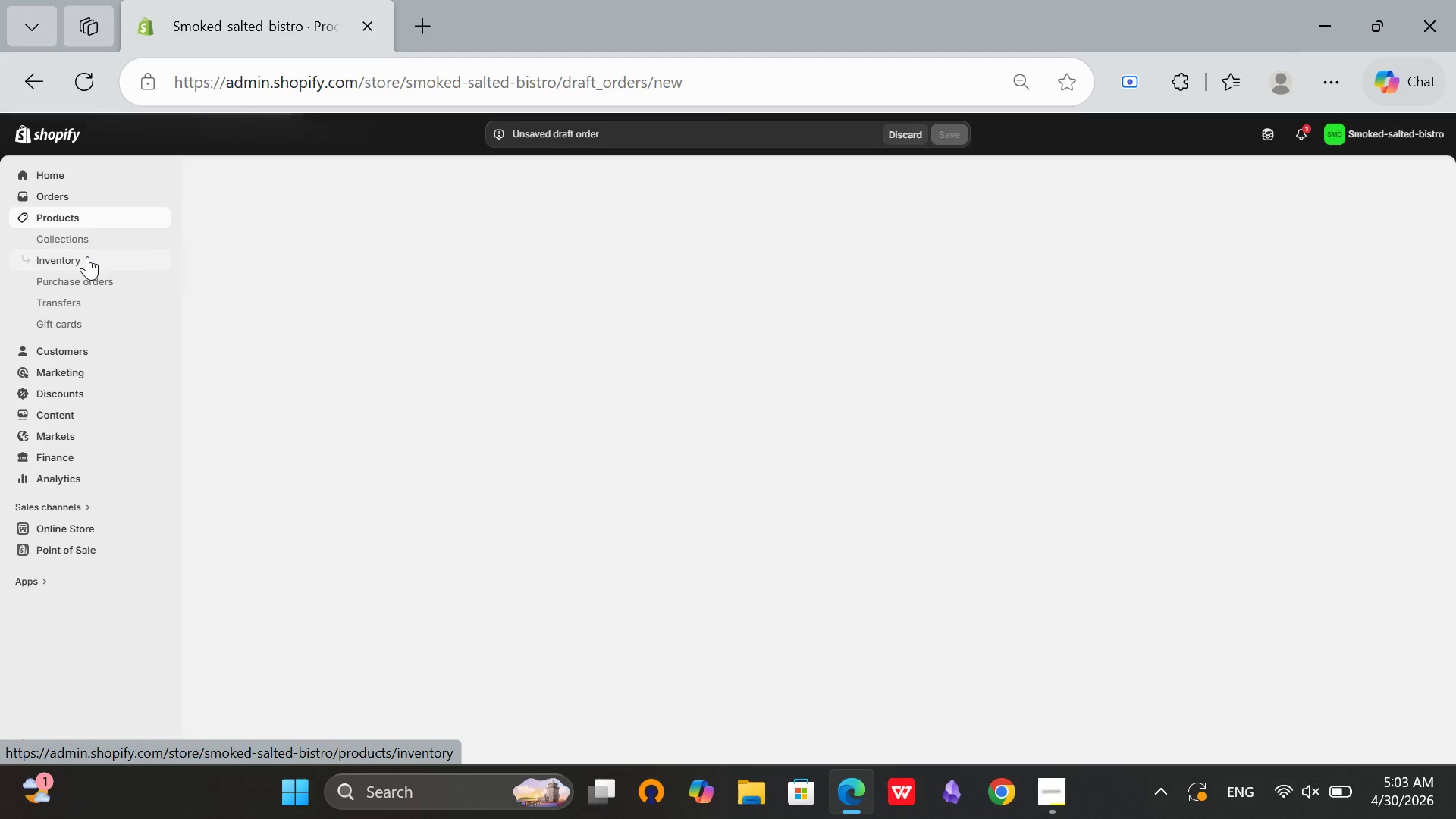 
left_click([469, 349])
 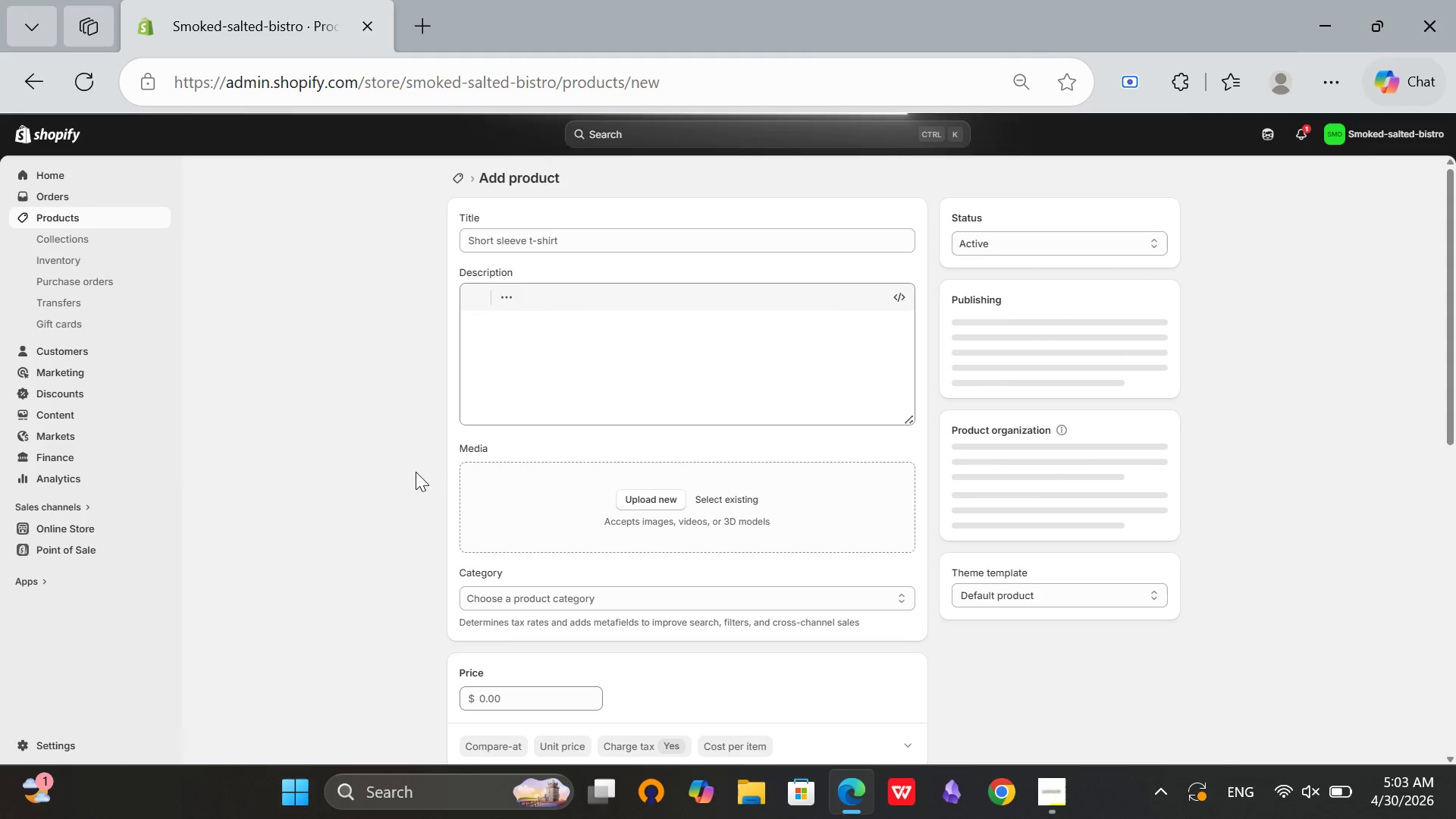 
left_click([657, 242])
 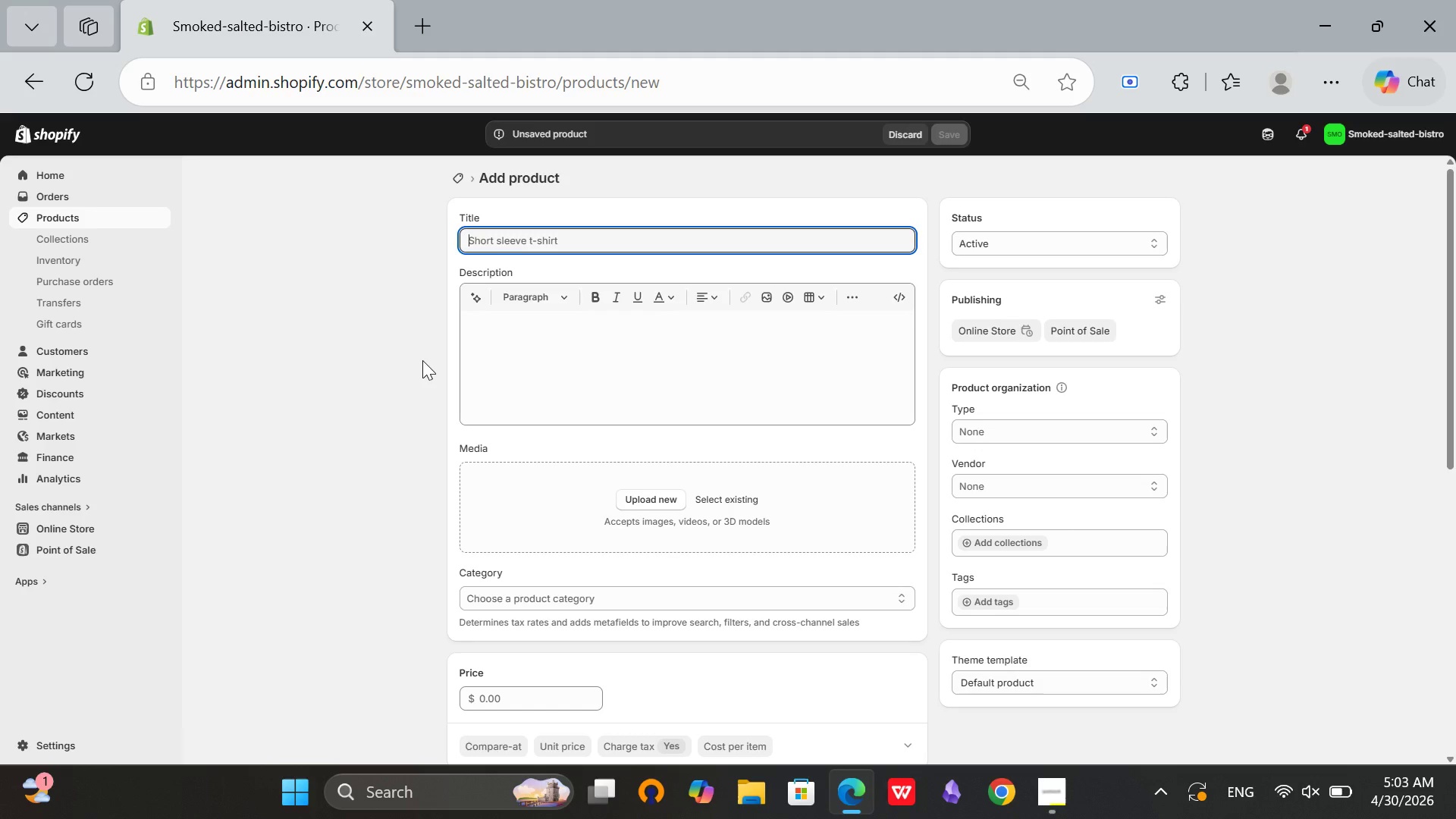 
type(A)
key(Backspace)
type(Smoked Heirloom Tomato Kam)
key(Backspace)
key(Backspace)
key(Backspace)
type(Jam)
 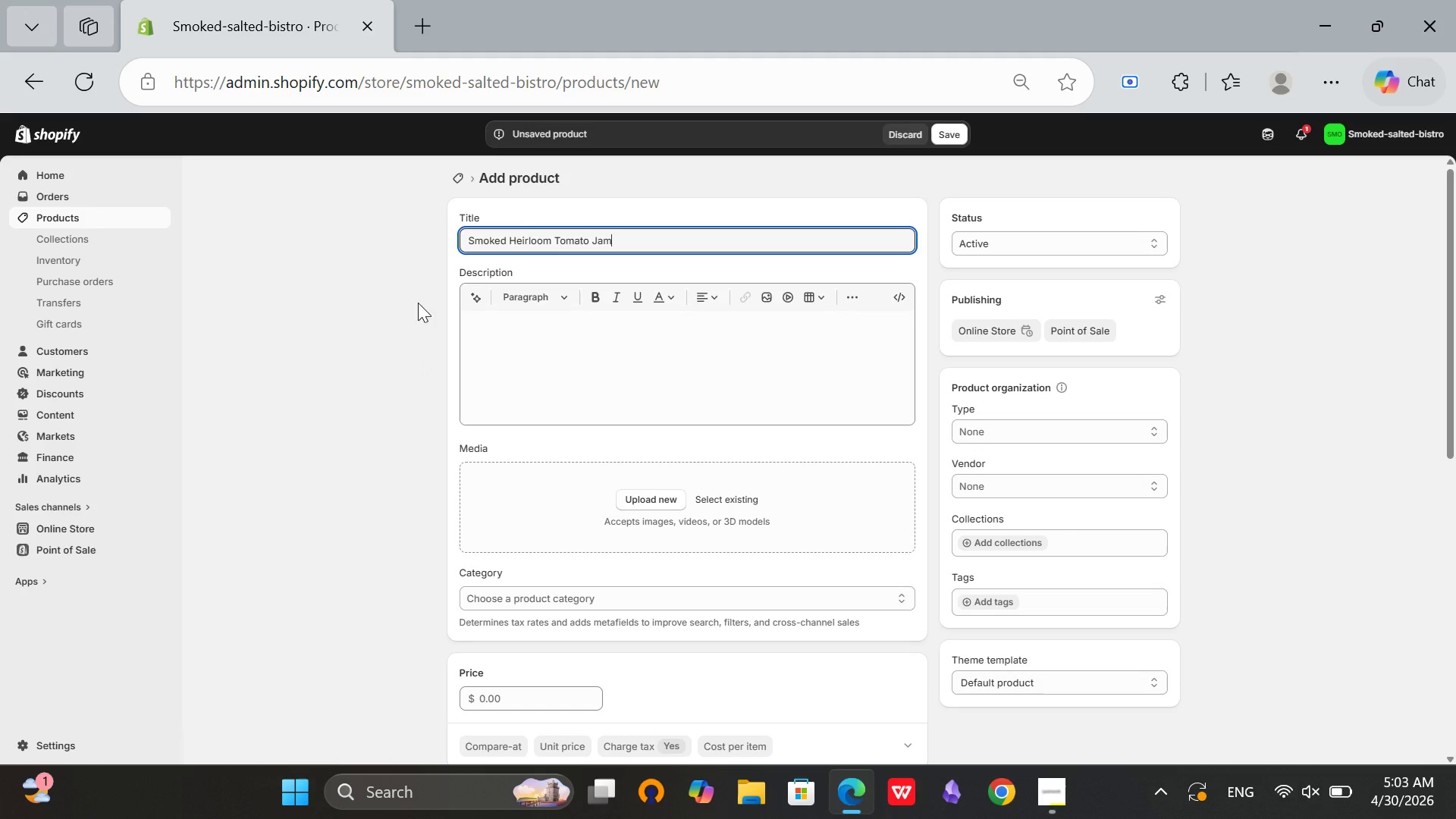 
scroll: coordinate [454, 343], scroll_direction: down, amount: 2.0
 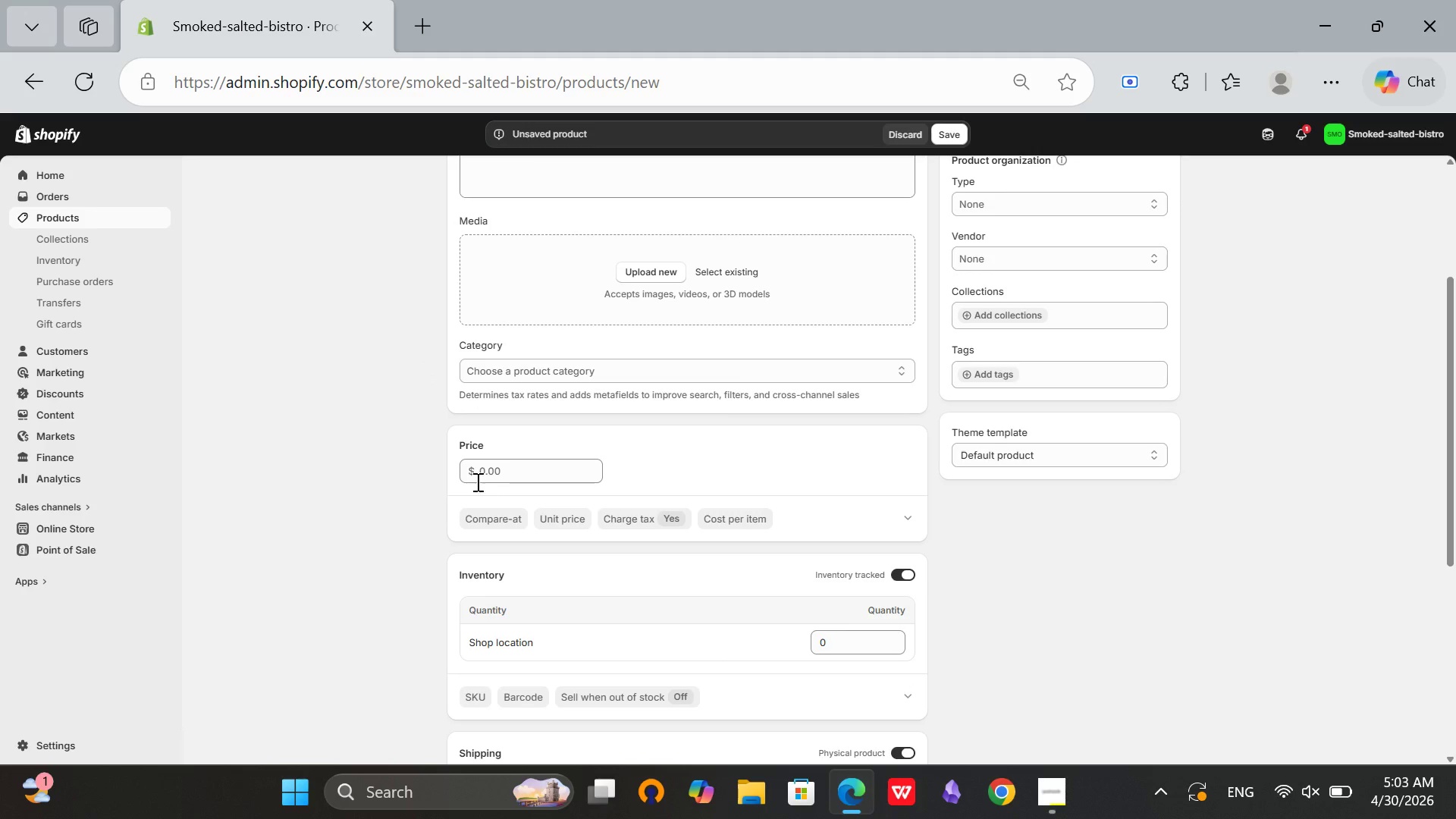 
left_click([485, 462])
 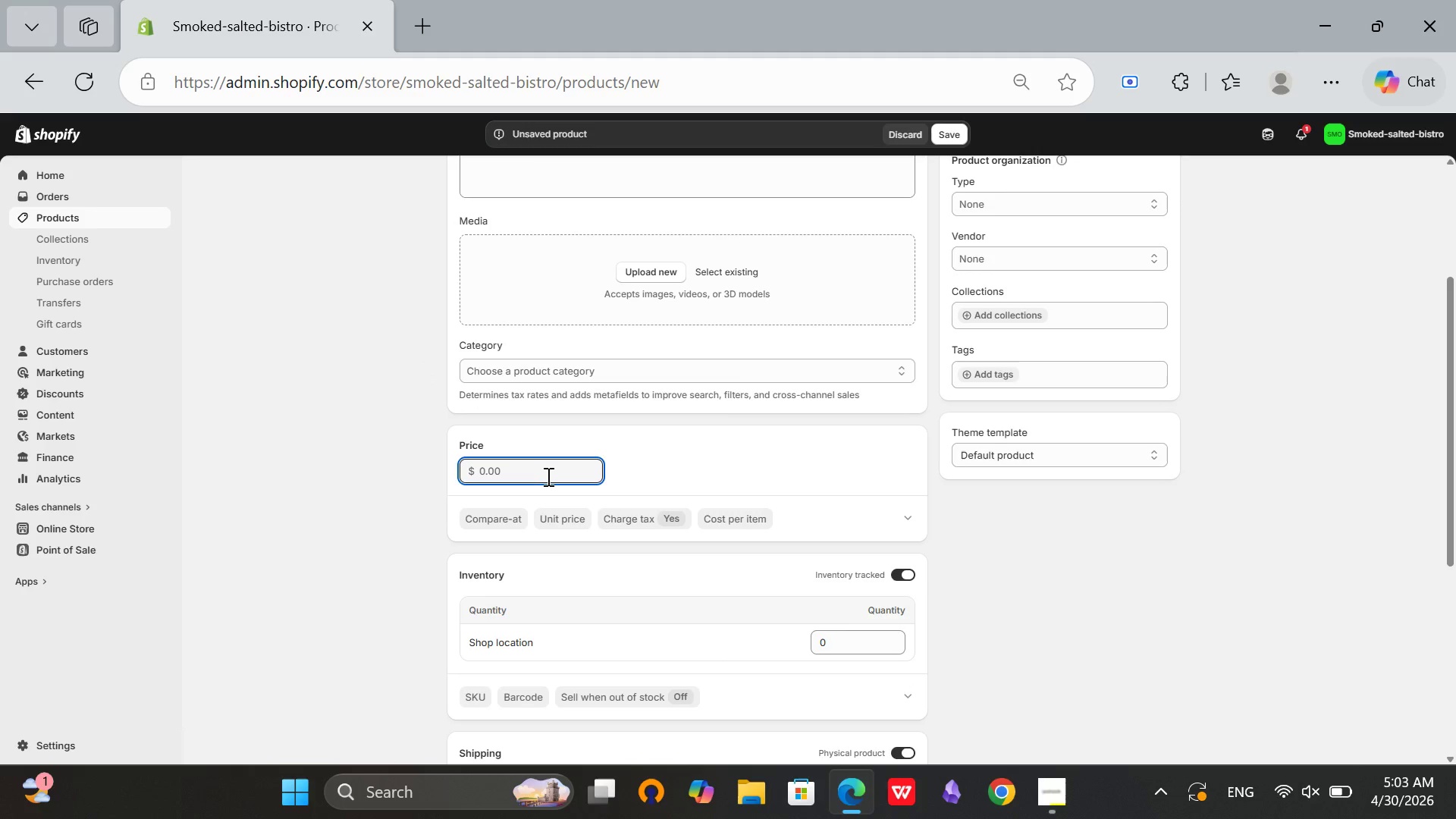 
type(12)
 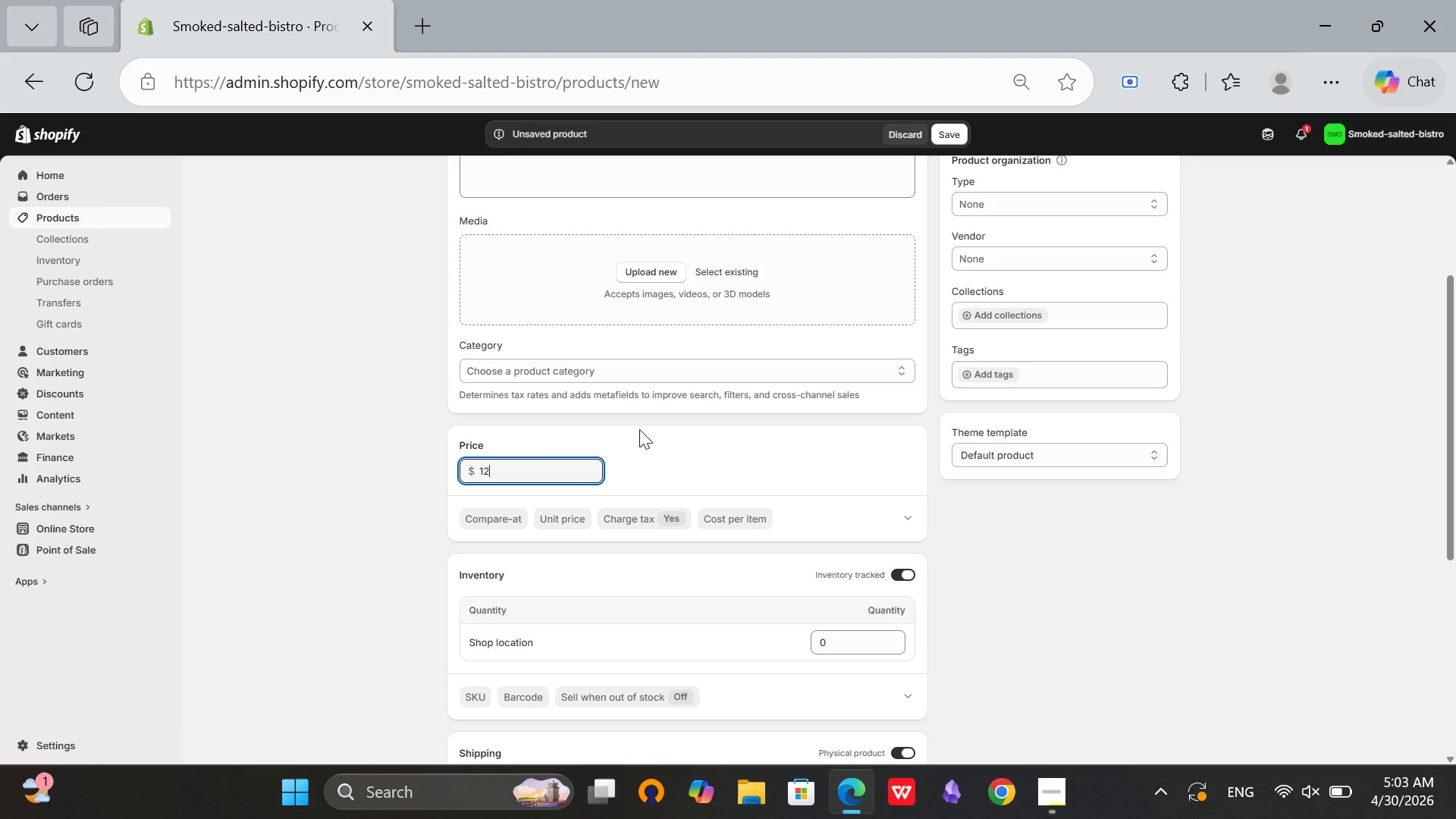 
left_click([639, 429])
 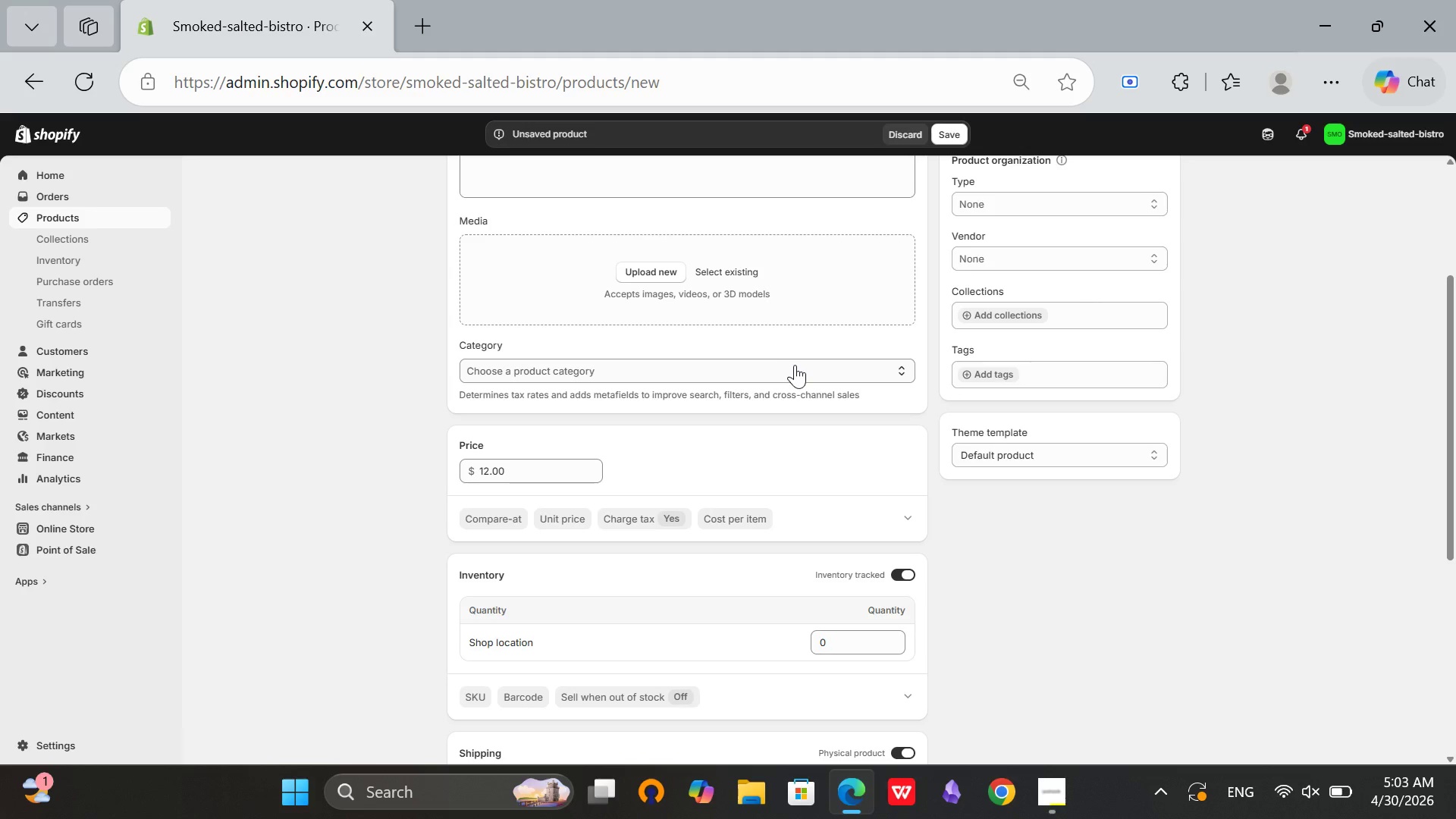 
scroll: coordinate [861, 584], scroll_direction: down, amount: 1.0
 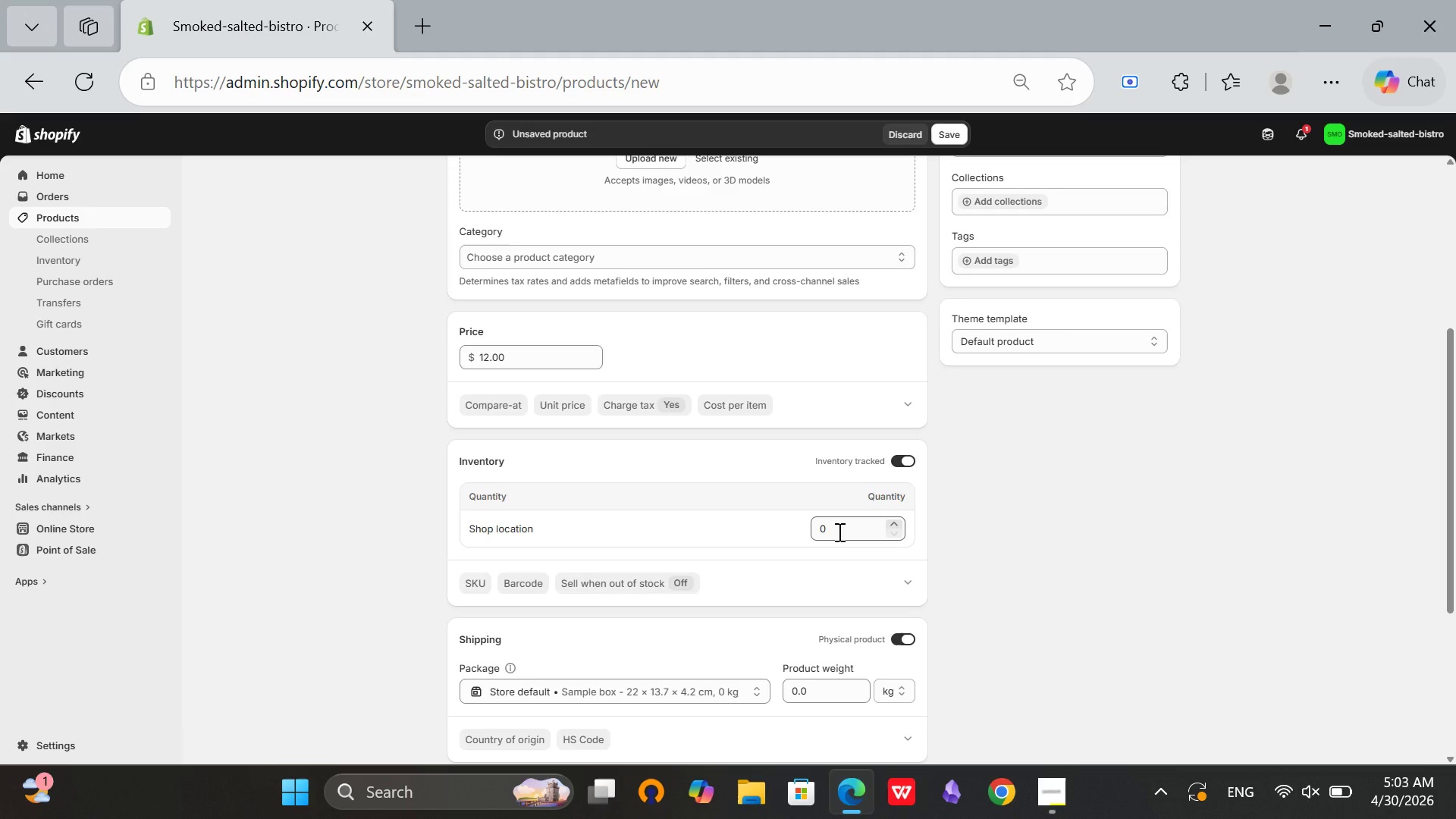 
left_click([838, 532])
 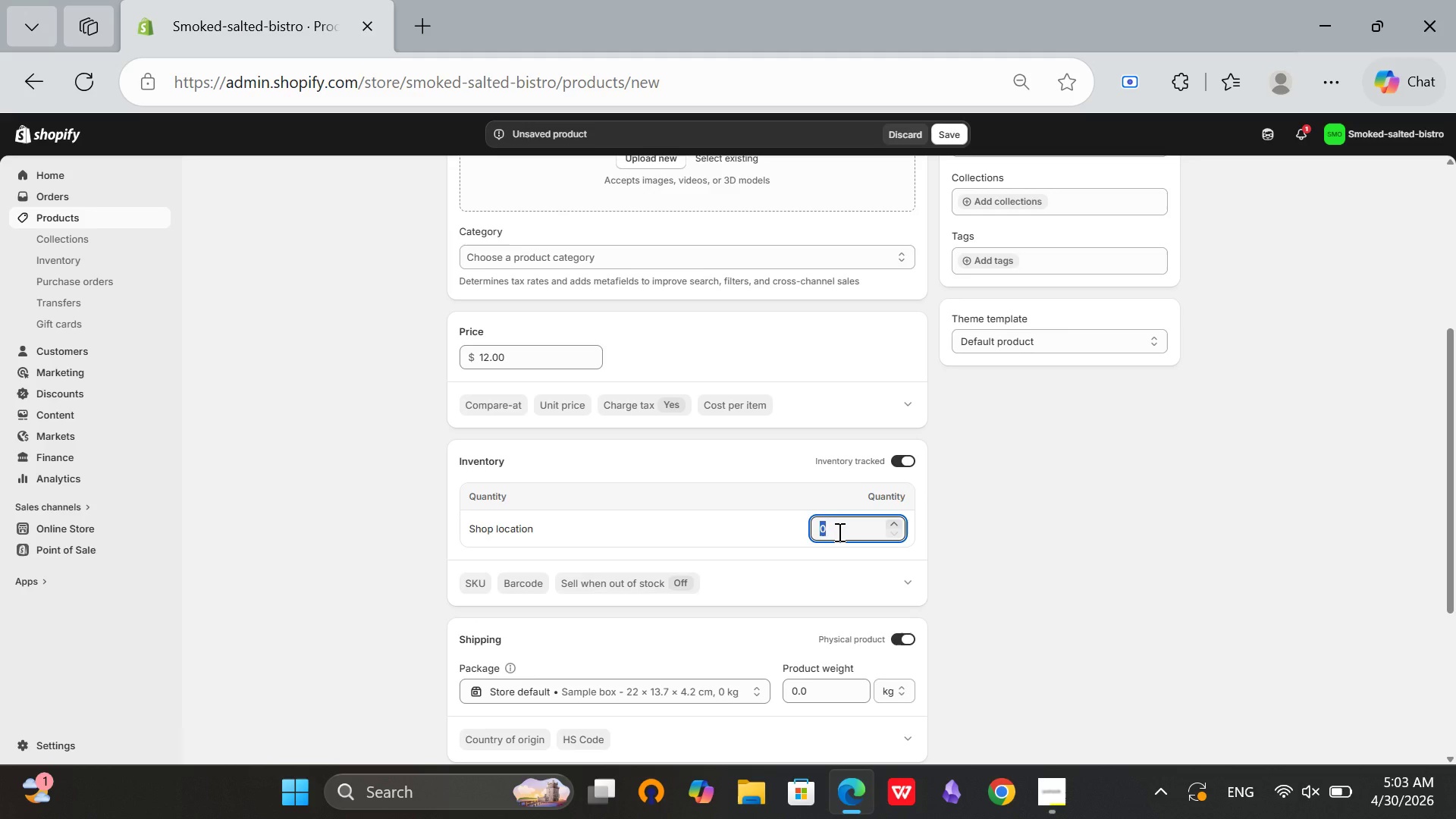 
type(50)
 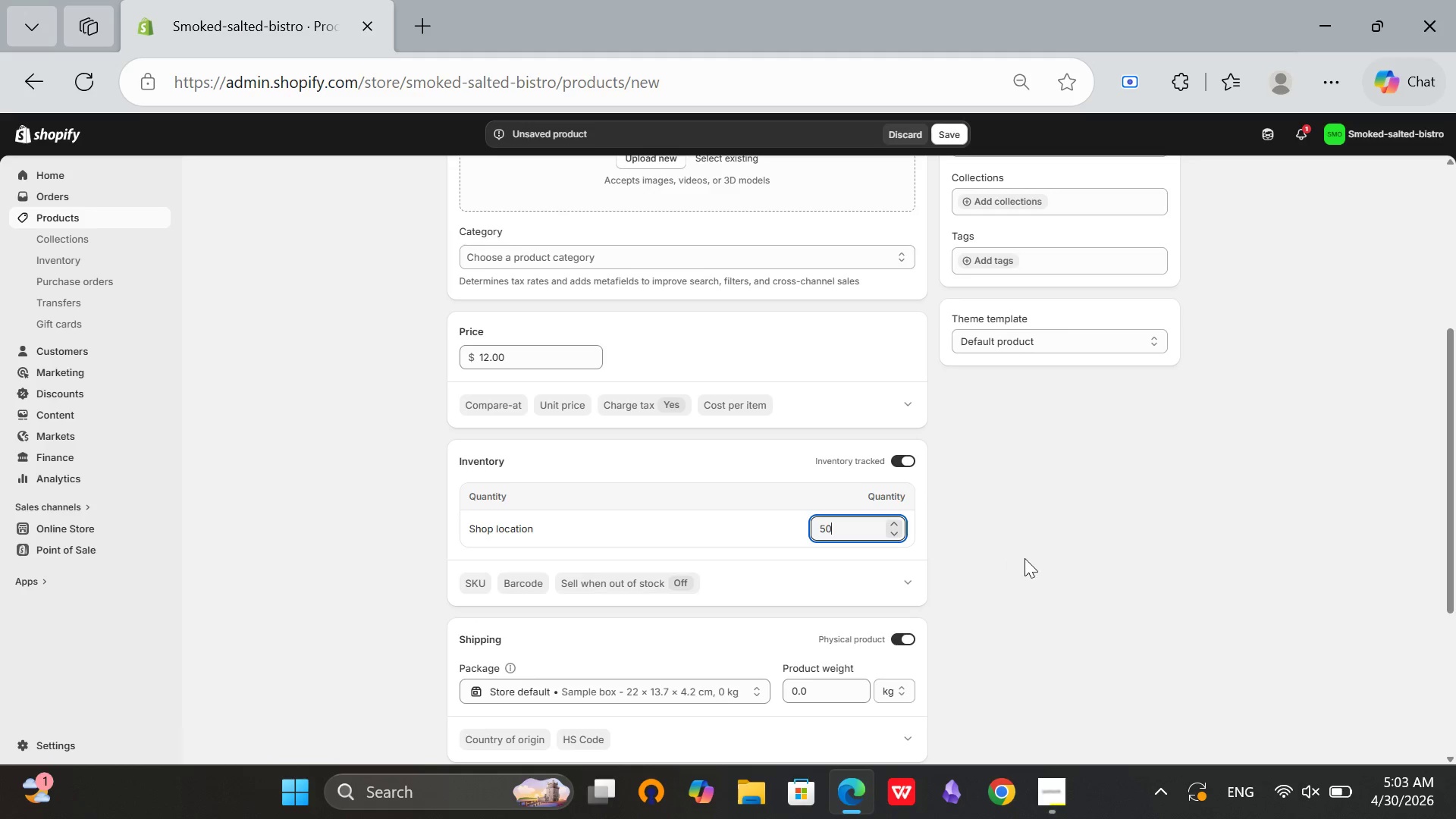 
left_click([1026, 558])
 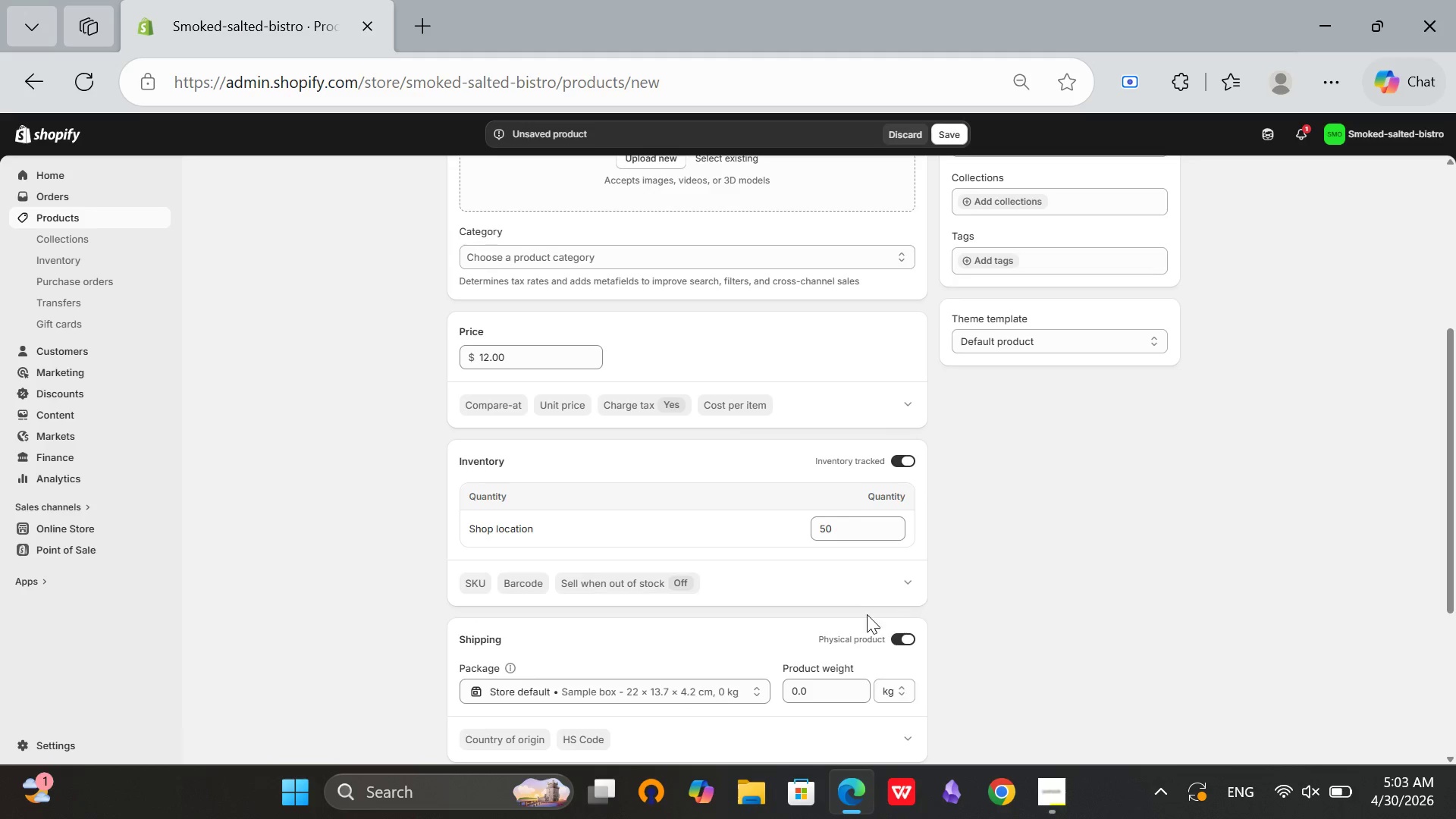 
scroll: coordinate [573, 494], scroll_direction: up, amount: 6.0
 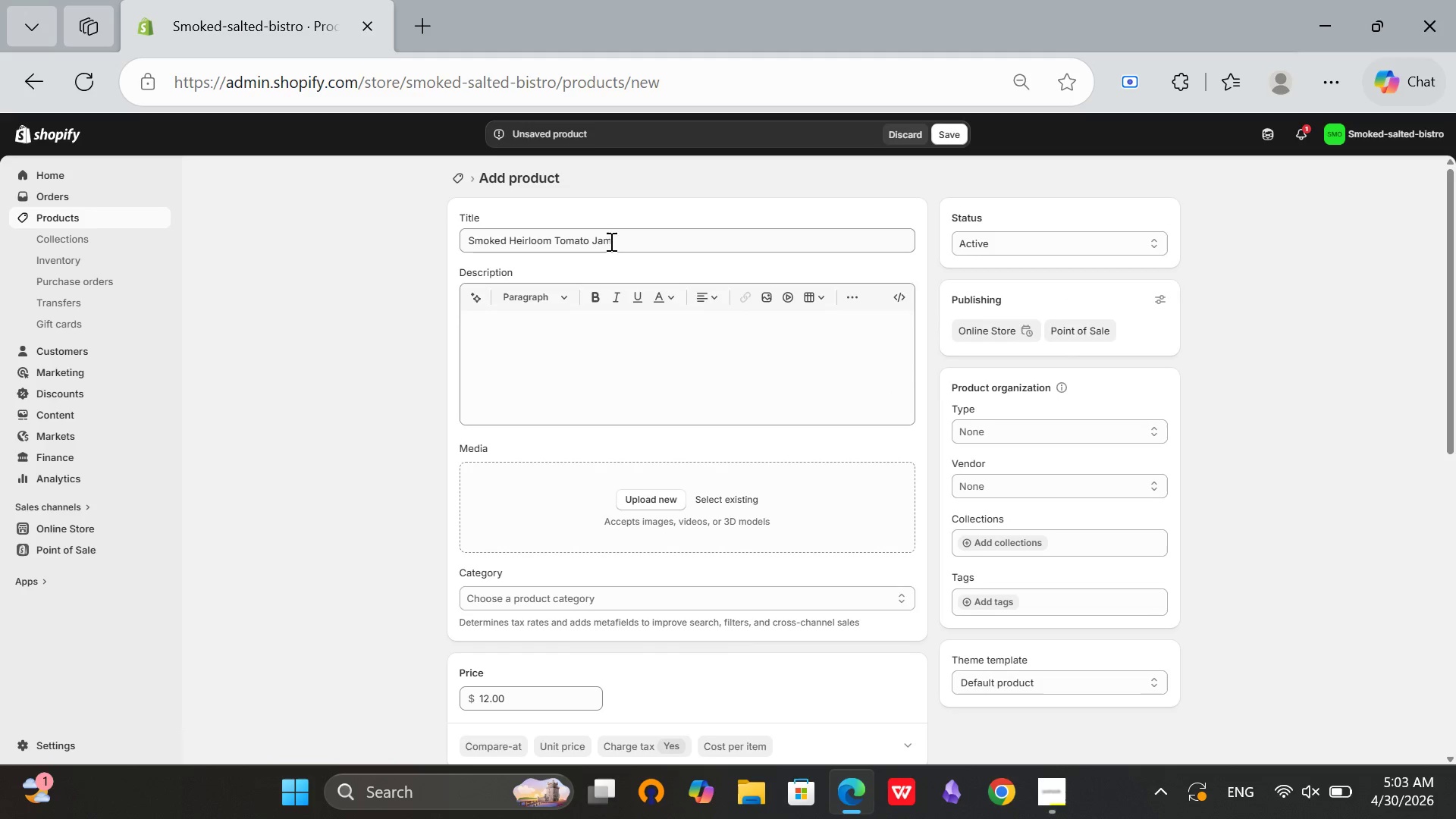 
left_click_drag(start_coordinate=[613, 241], to_coordinate=[399, 252])
 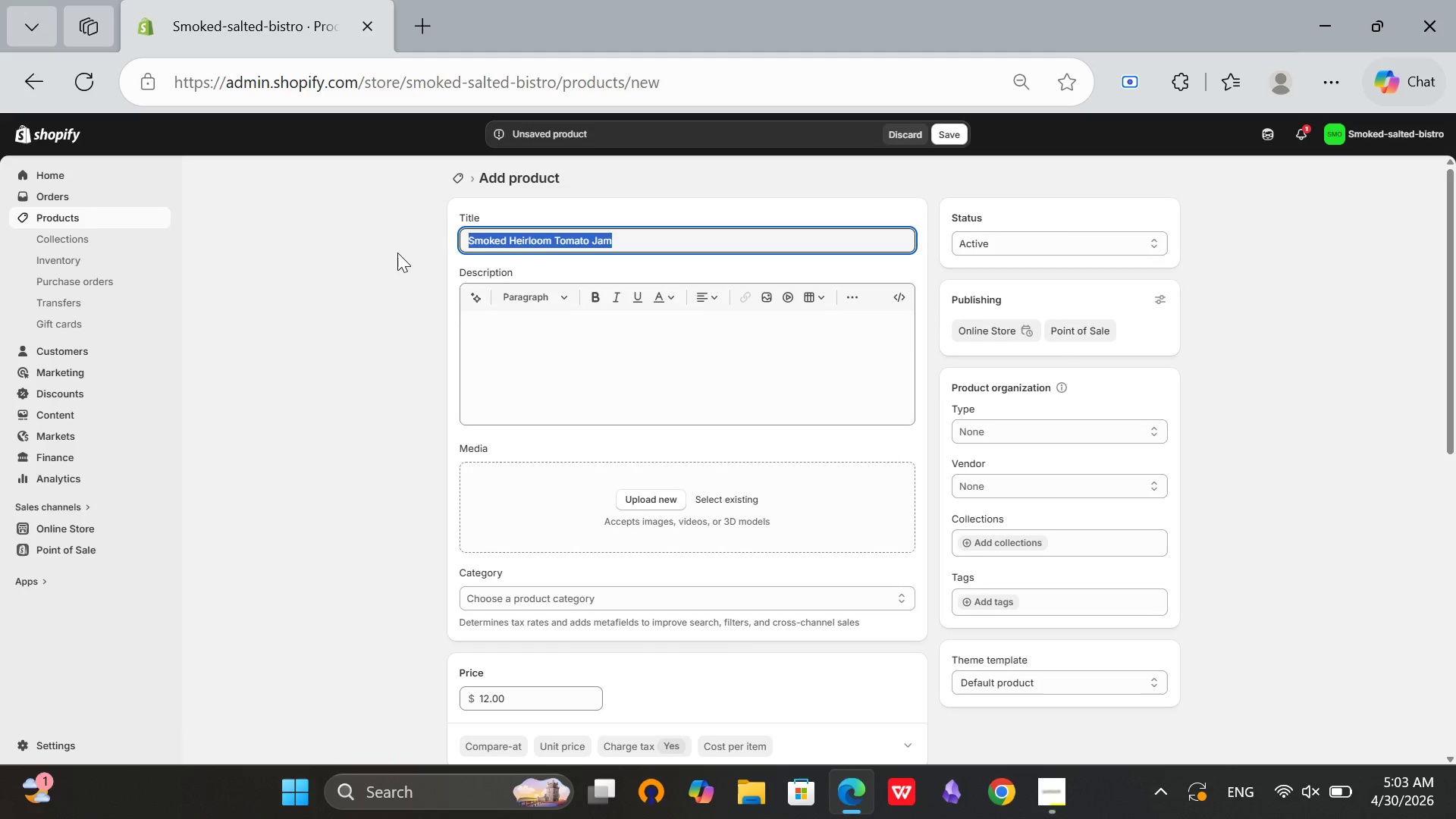 
key(Control+C)
 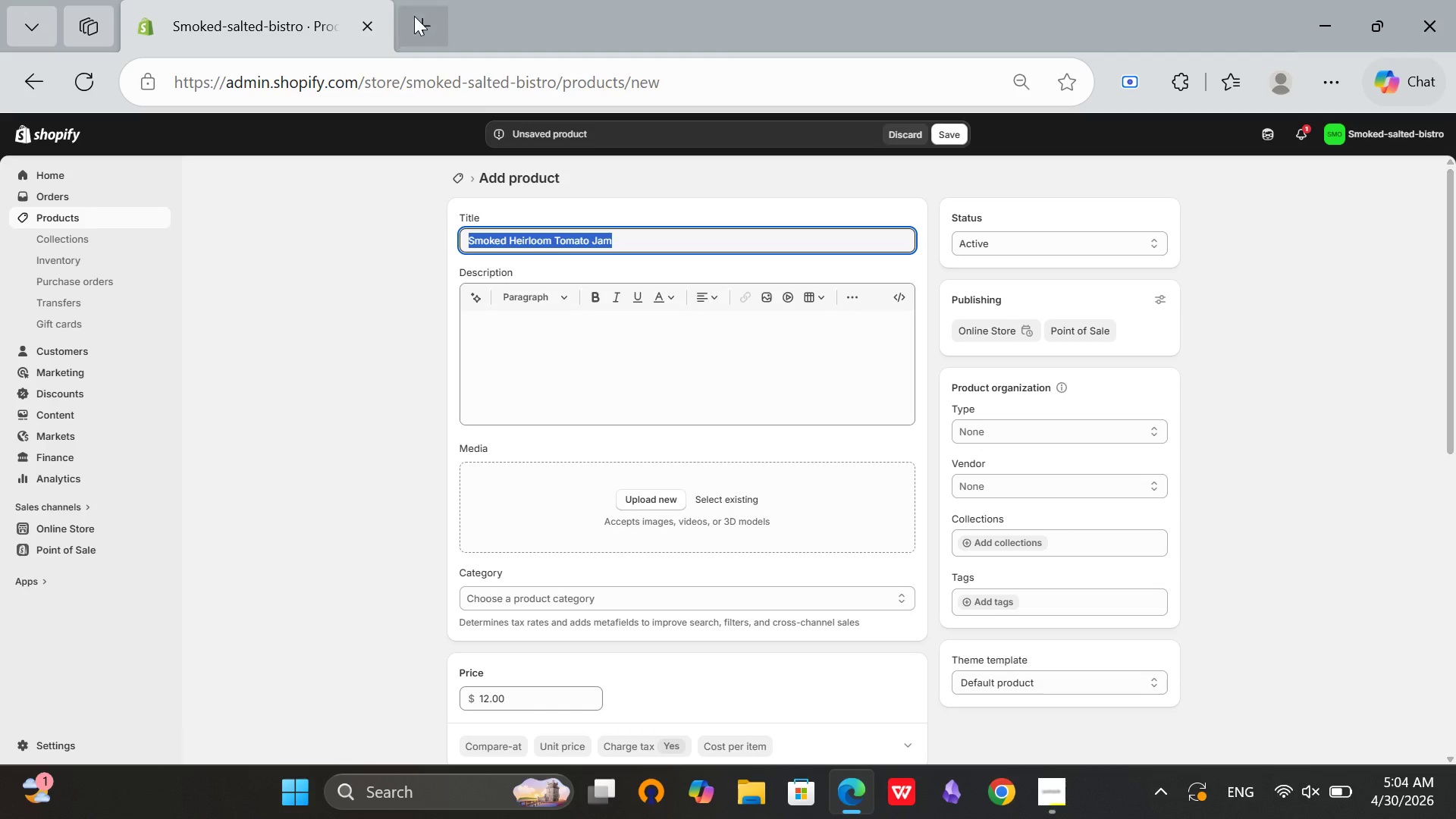 
left_click([420, 17])
 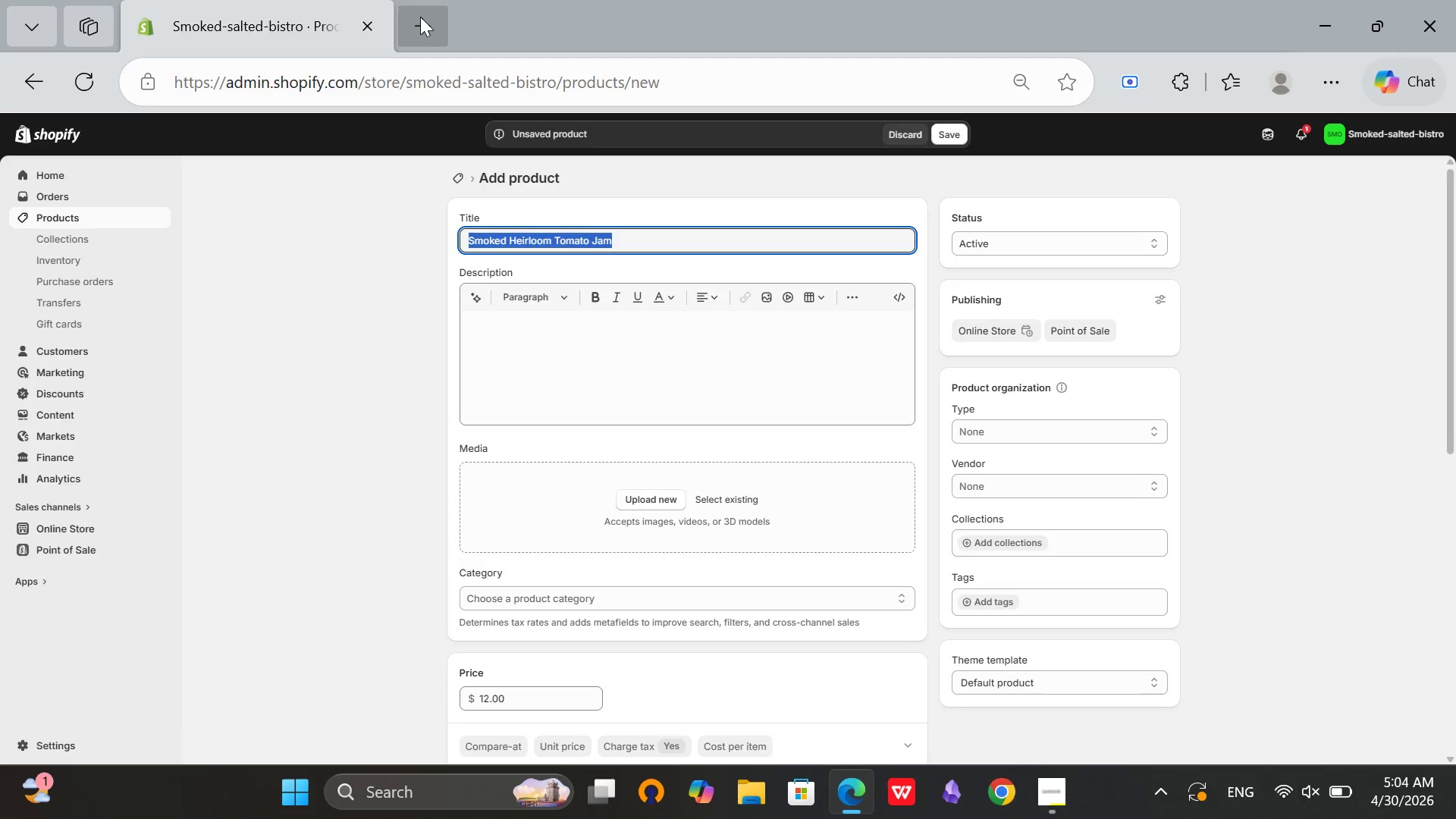 
key(Control+V)
 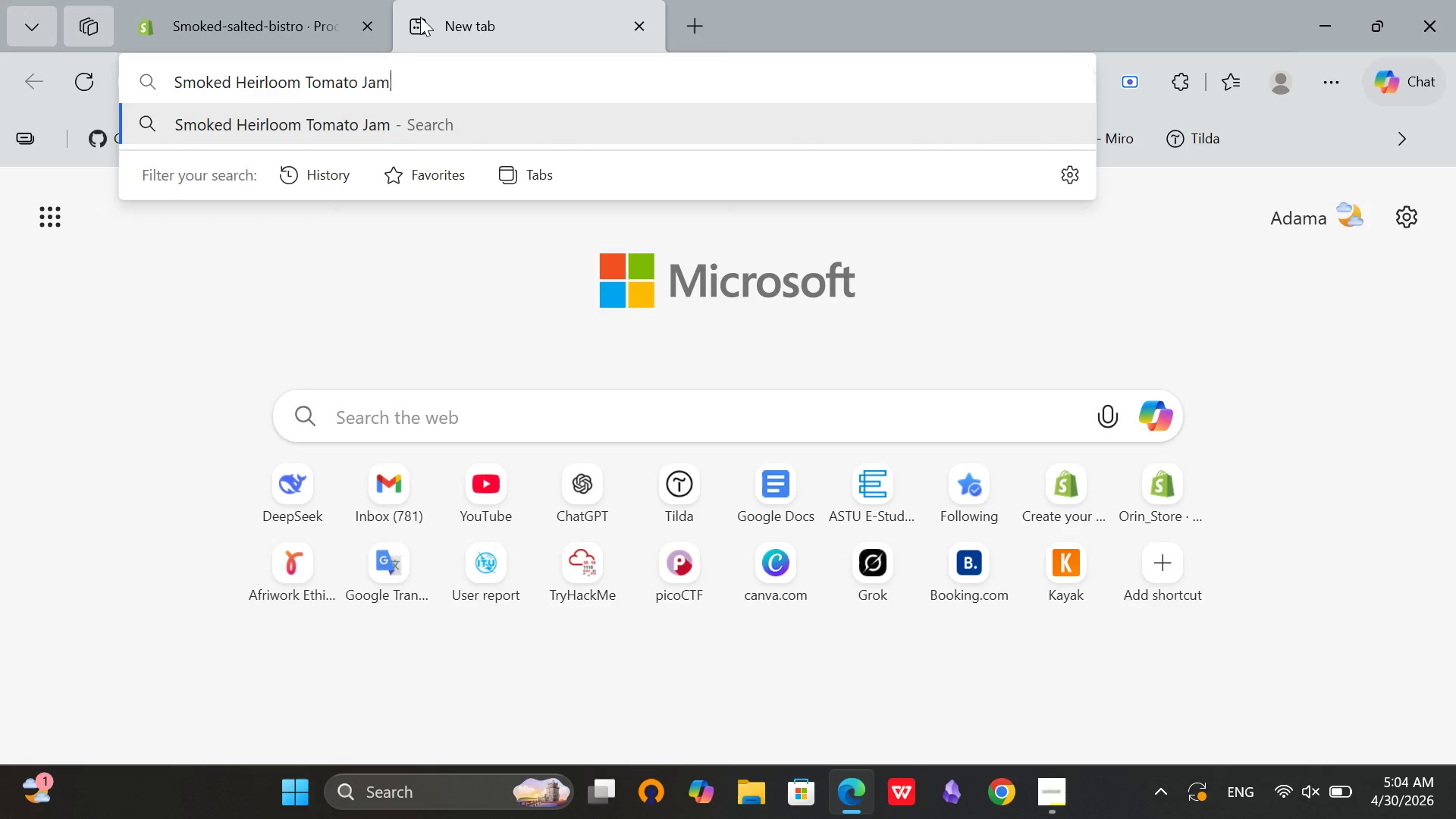 
key(Enter)
 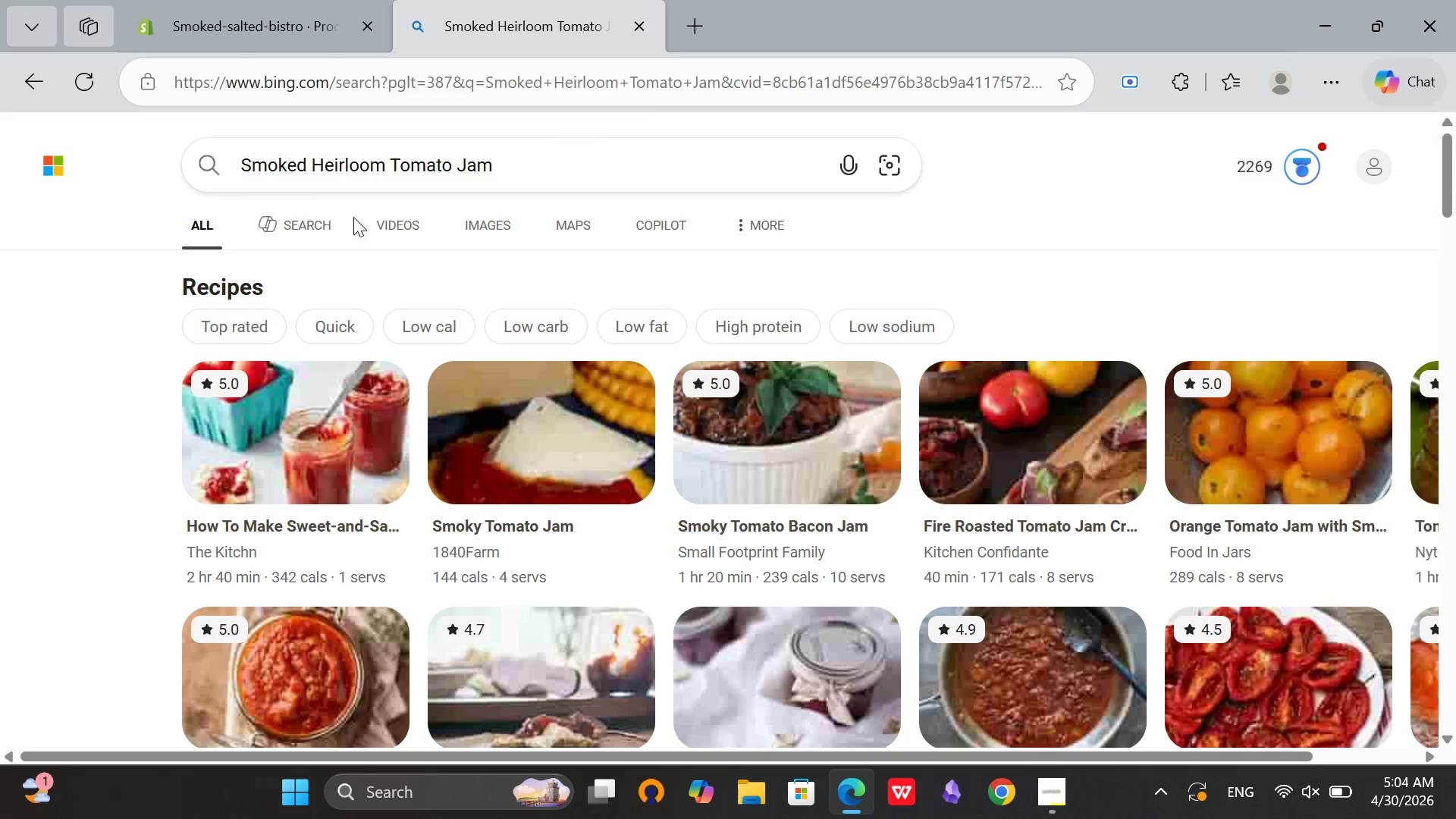 
left_click([465, 226])
 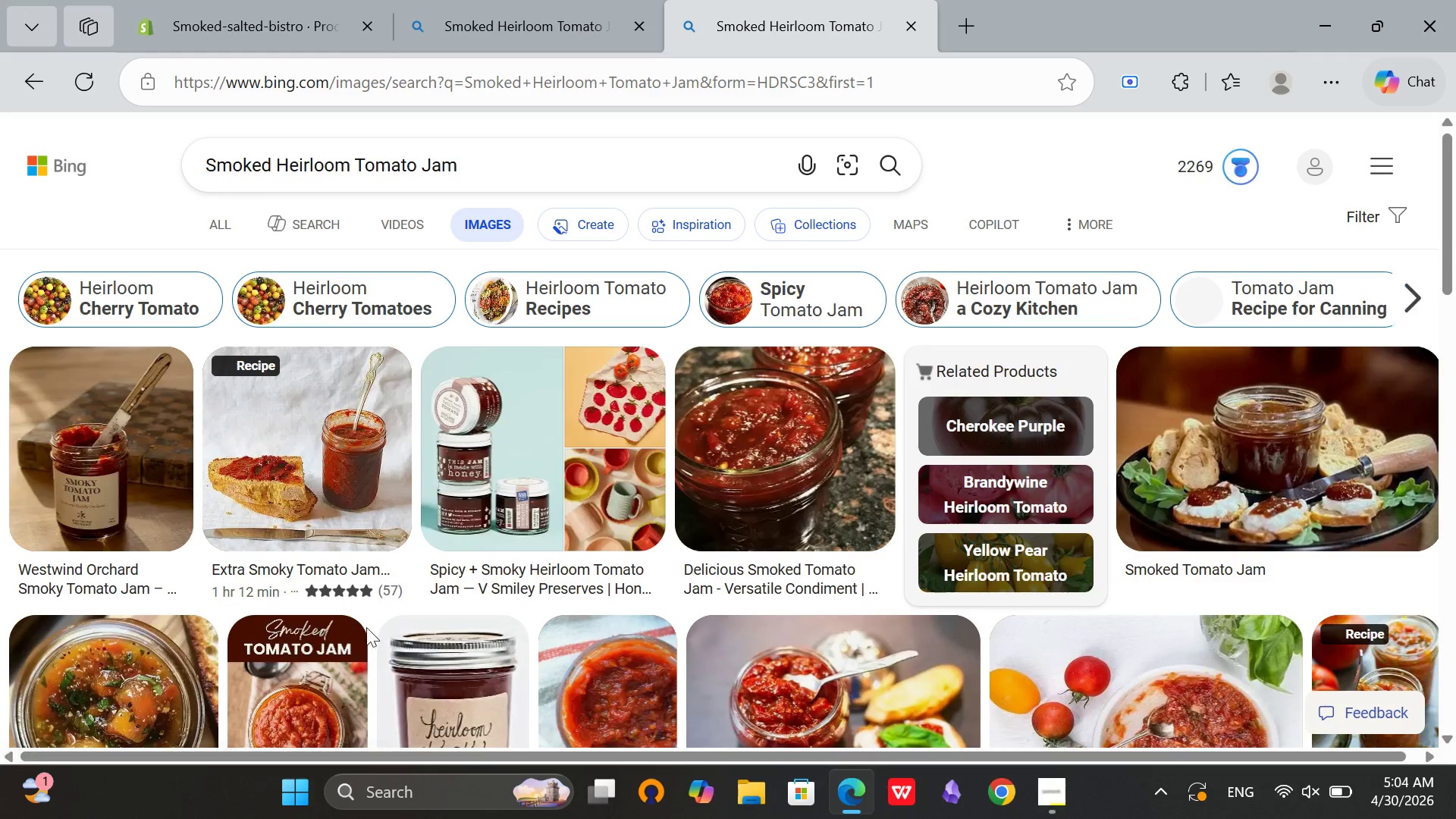 
left_click([126, 426])
 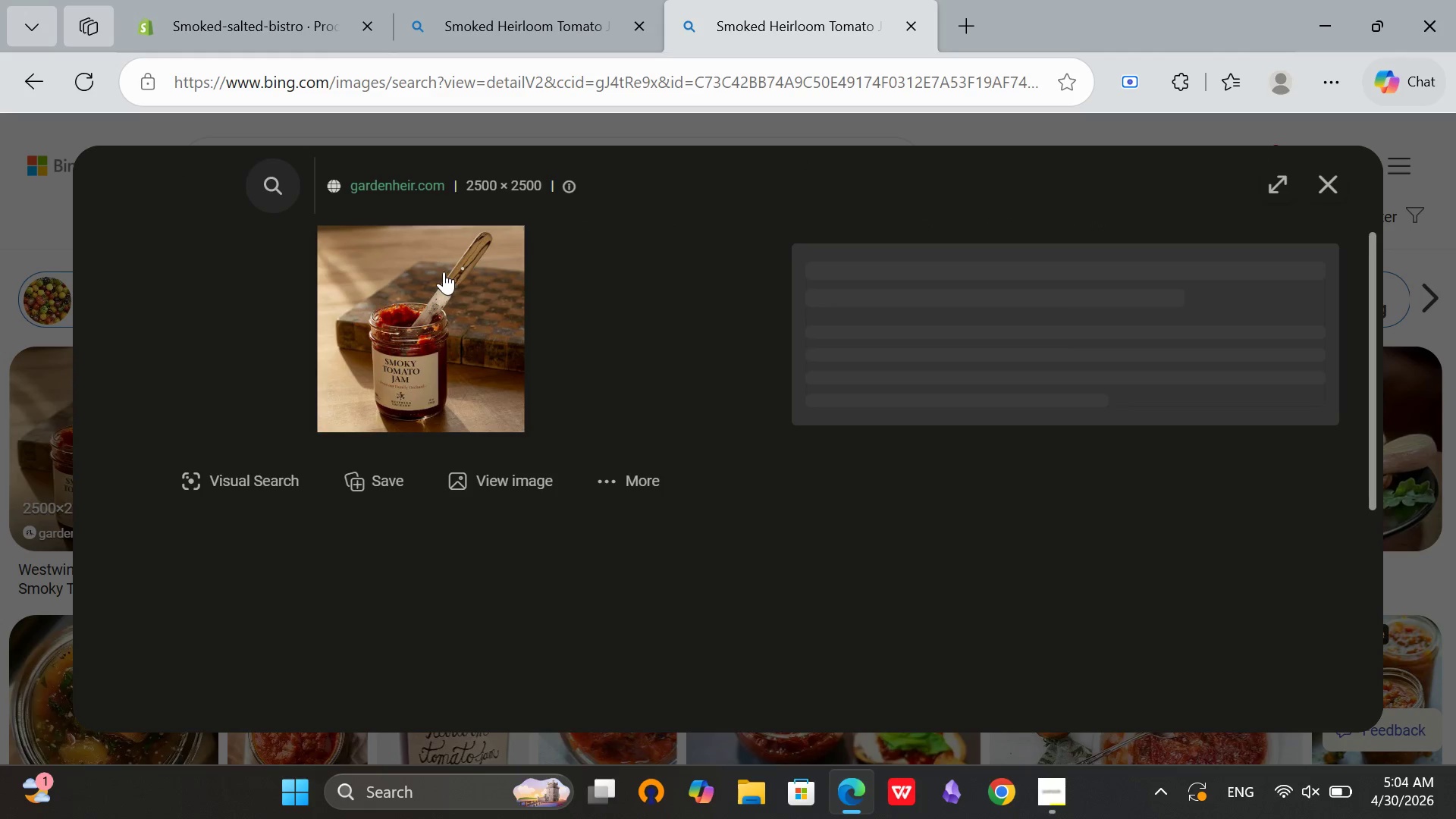 
right_click([444, 271])
 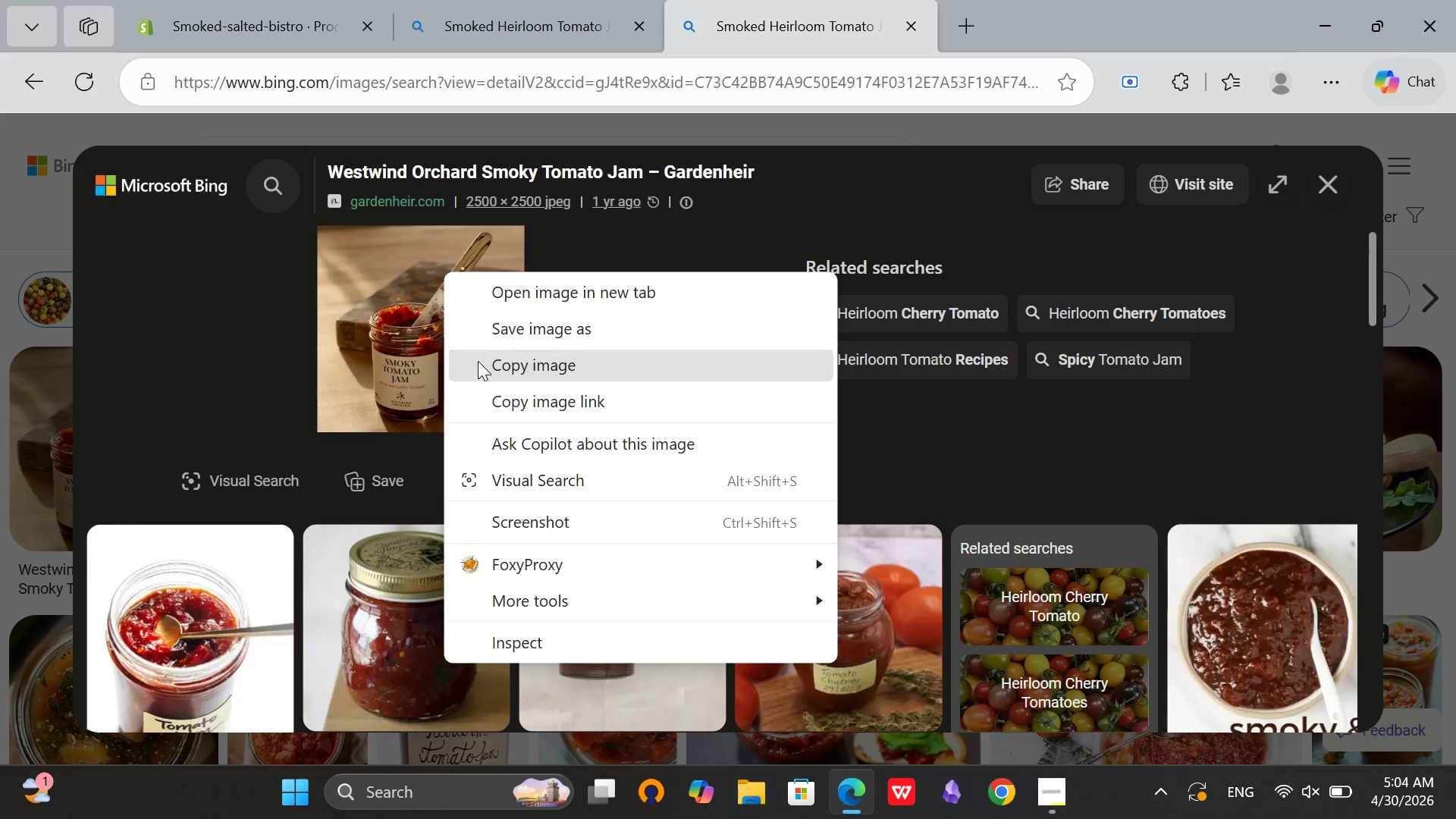 
left_click([491, 334])
 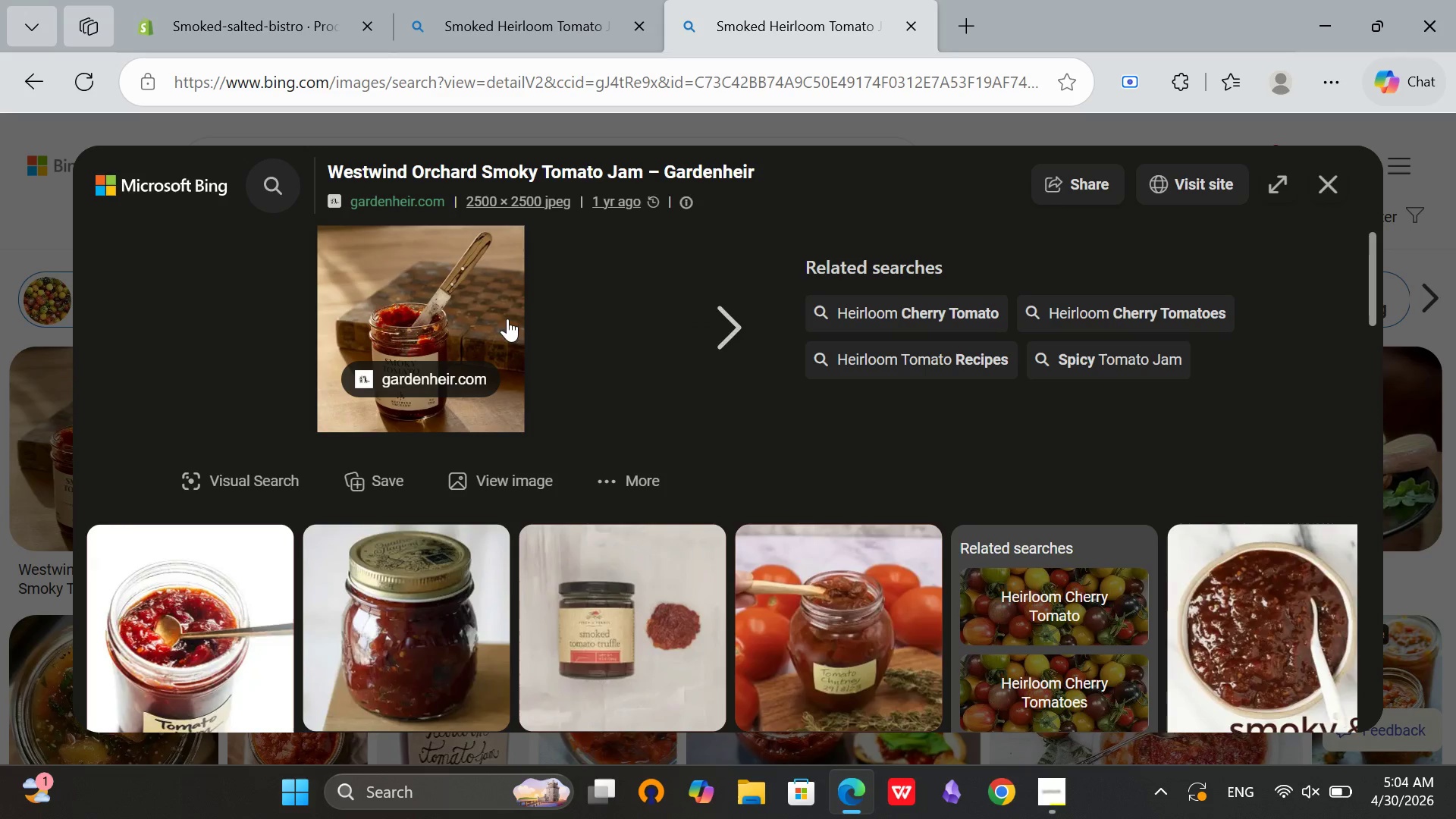 
mouse_move([507, 292])
 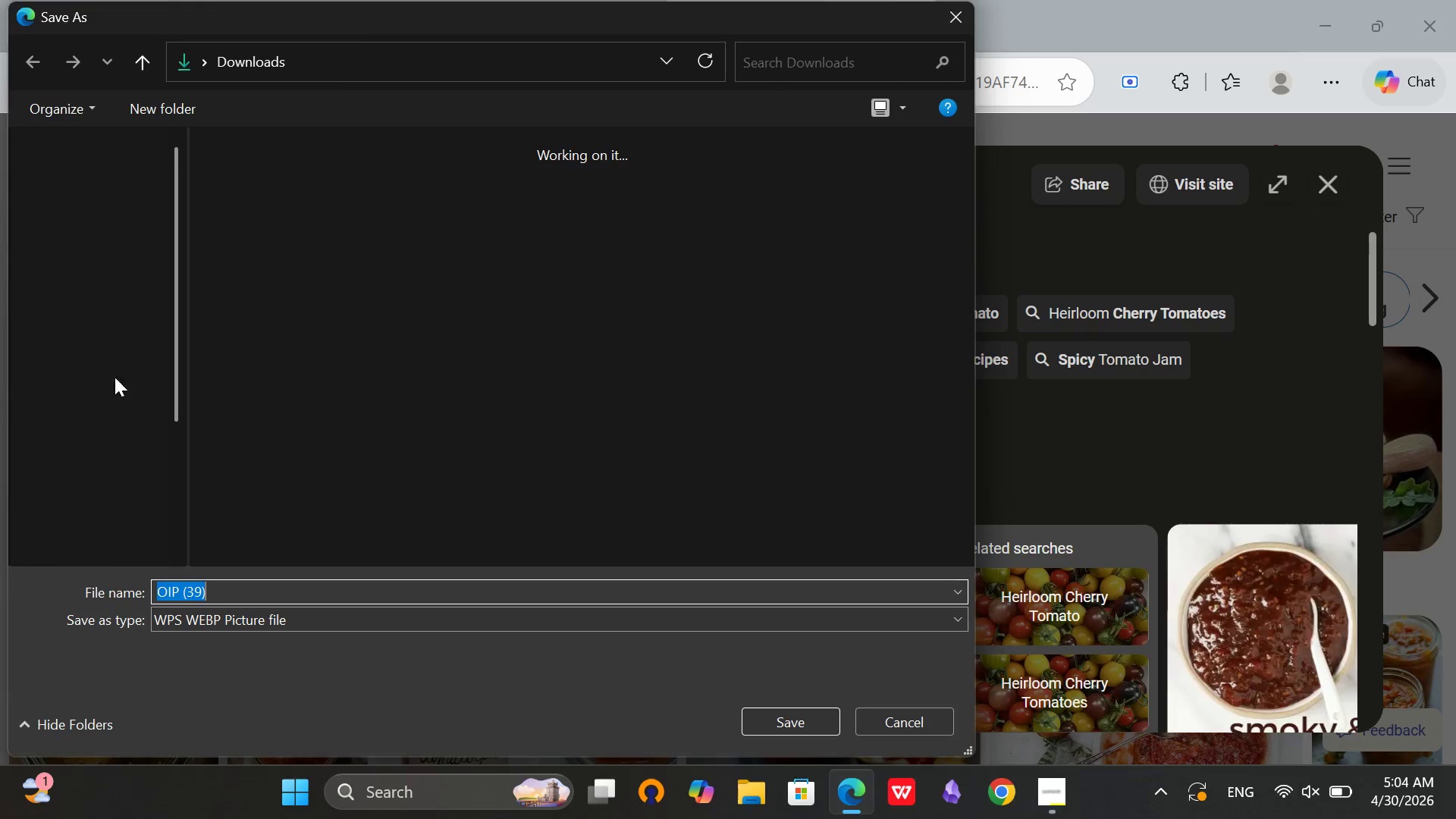 
left_click([127, 335])
 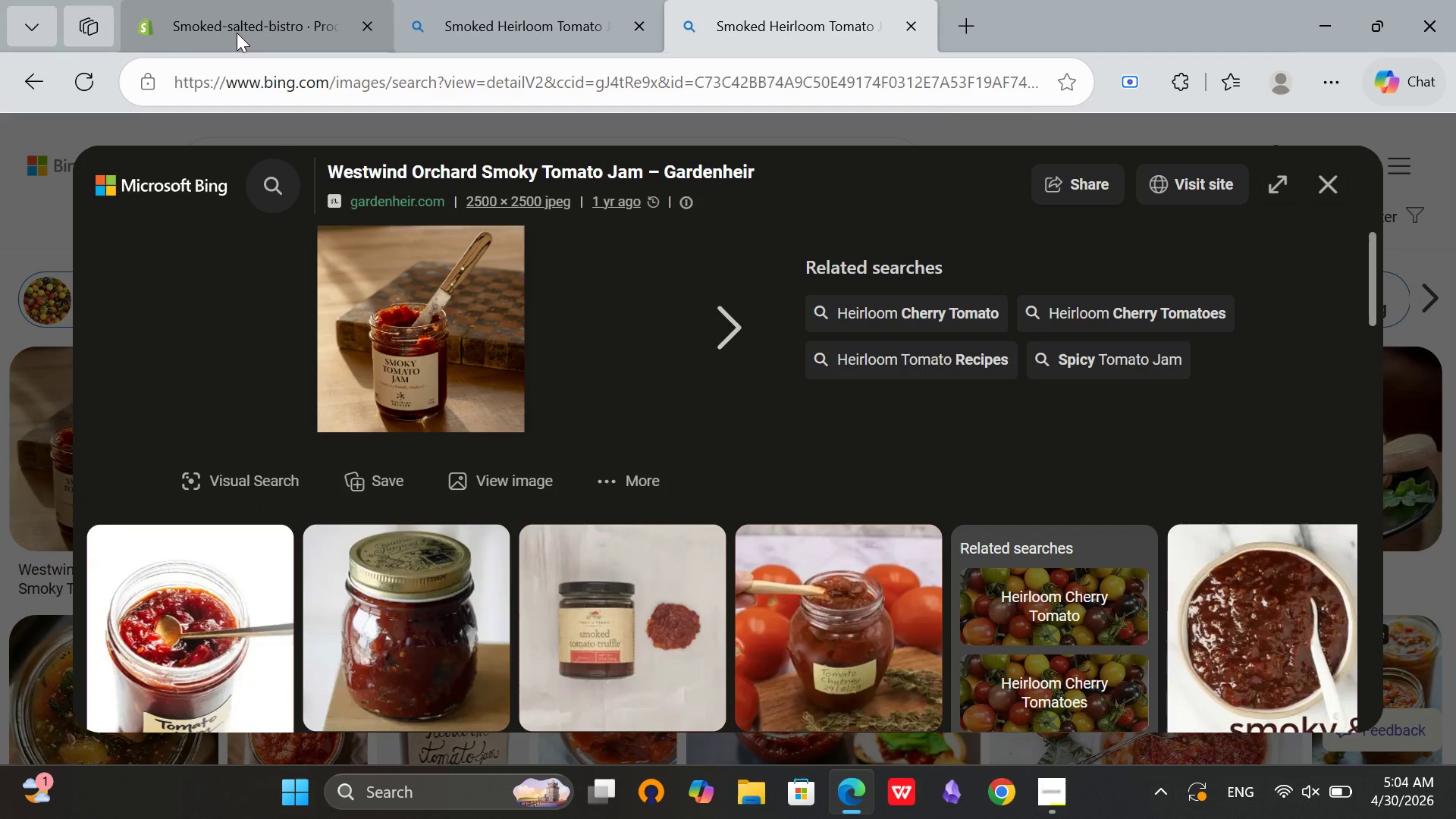 
left_click([237, 33])
 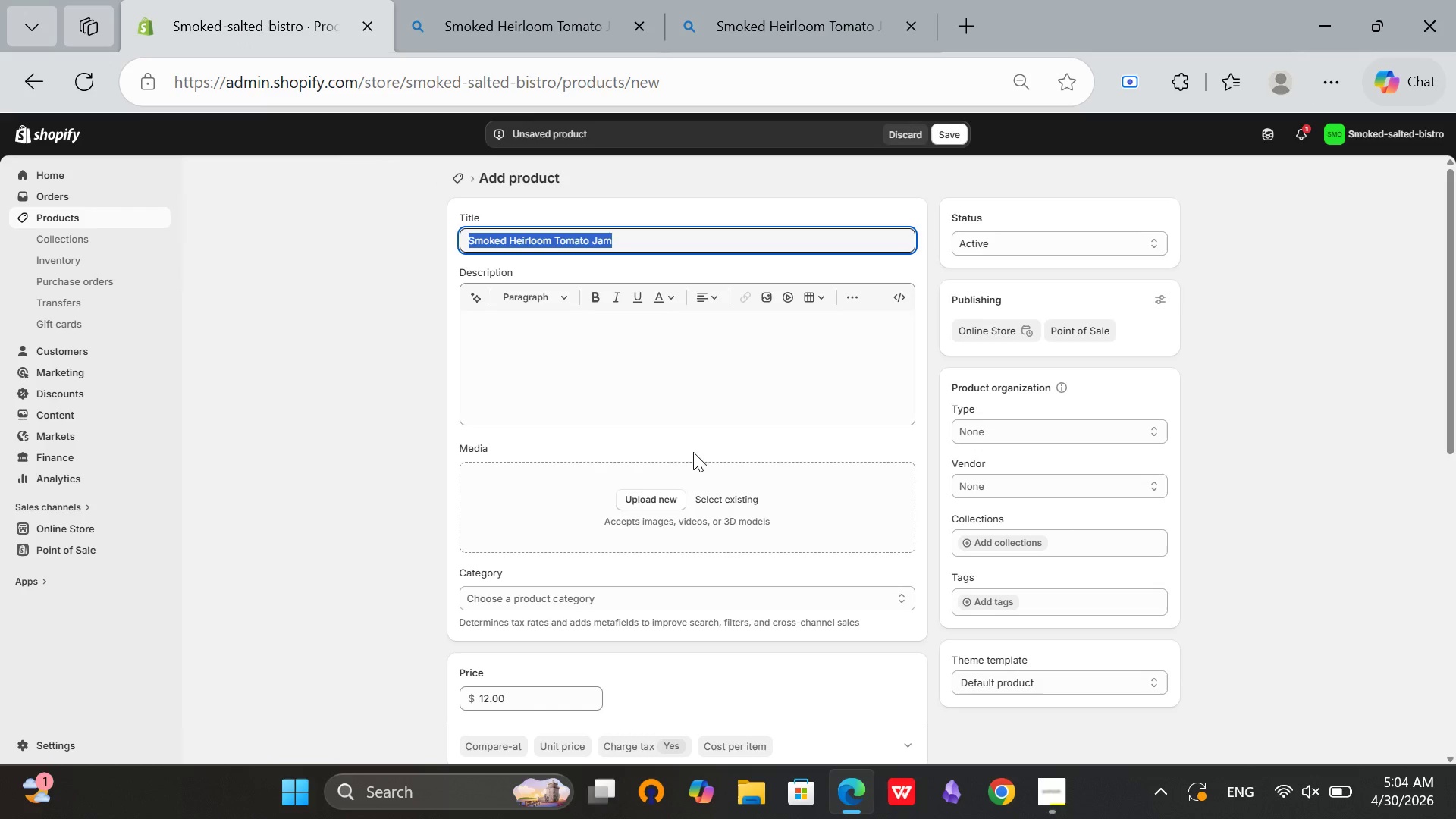 
left_click([635, 495])
 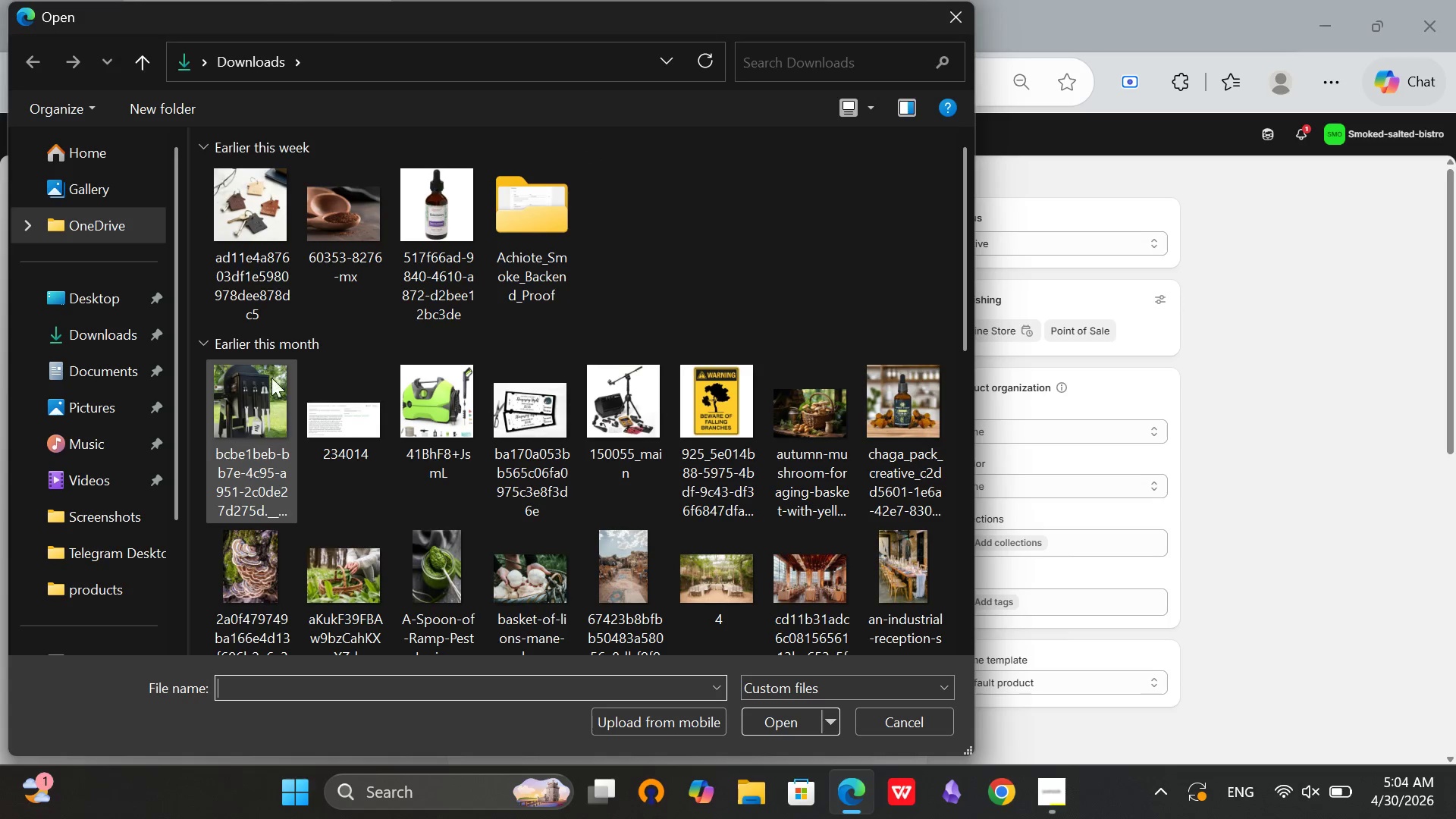 
left_click([255, 218])
 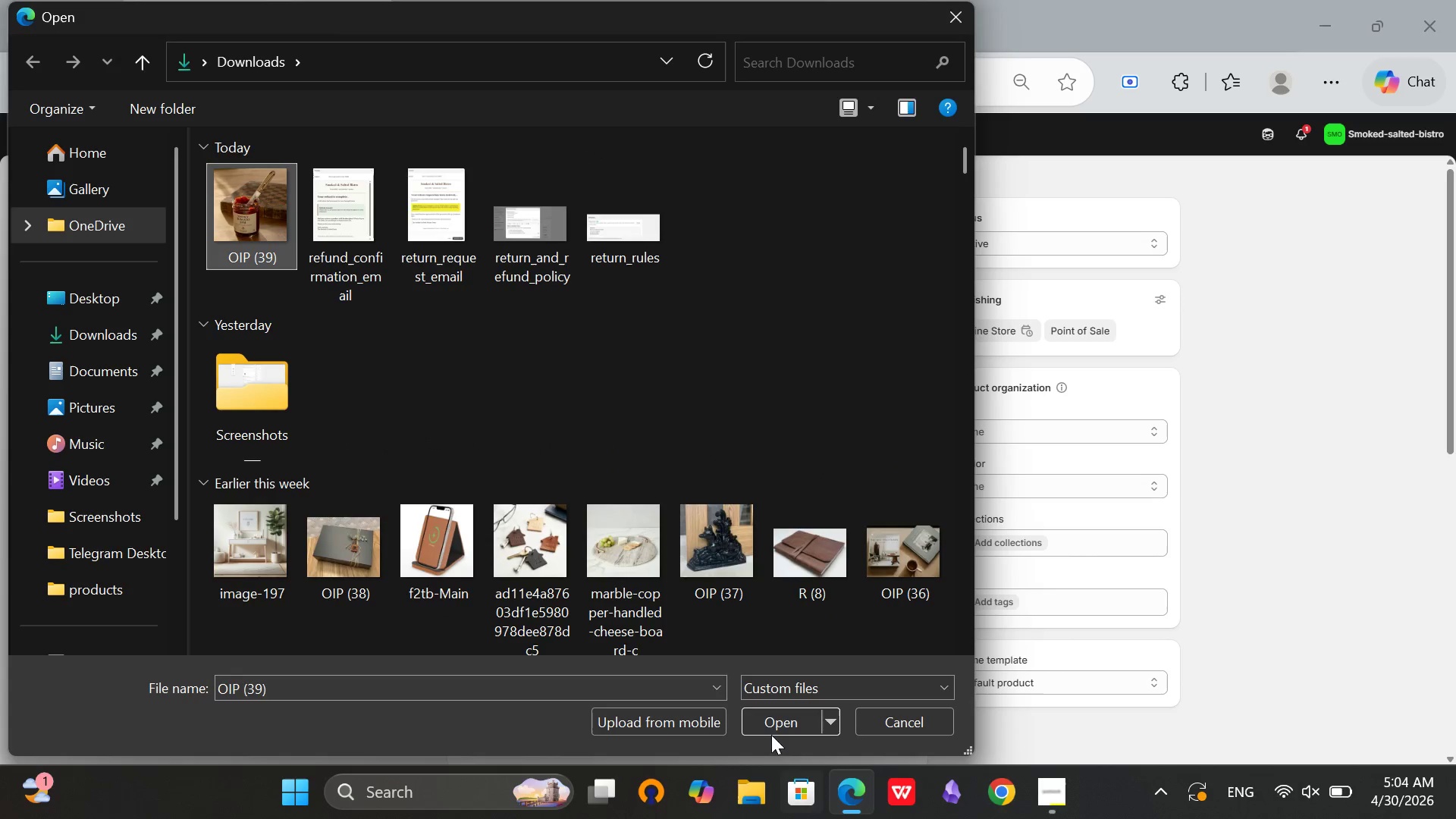 
left_click([768, 720])
 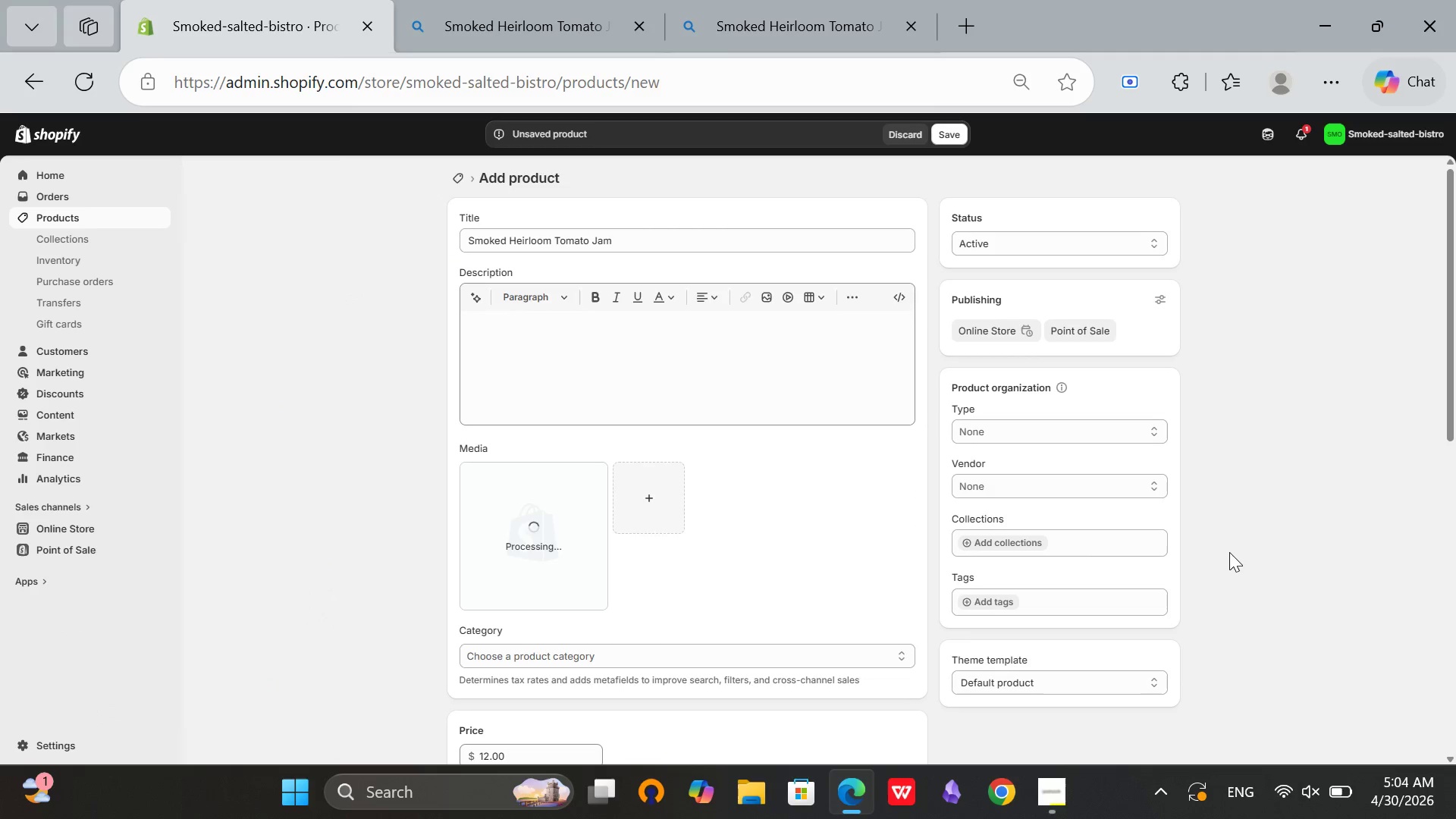 
wait(9.72)
 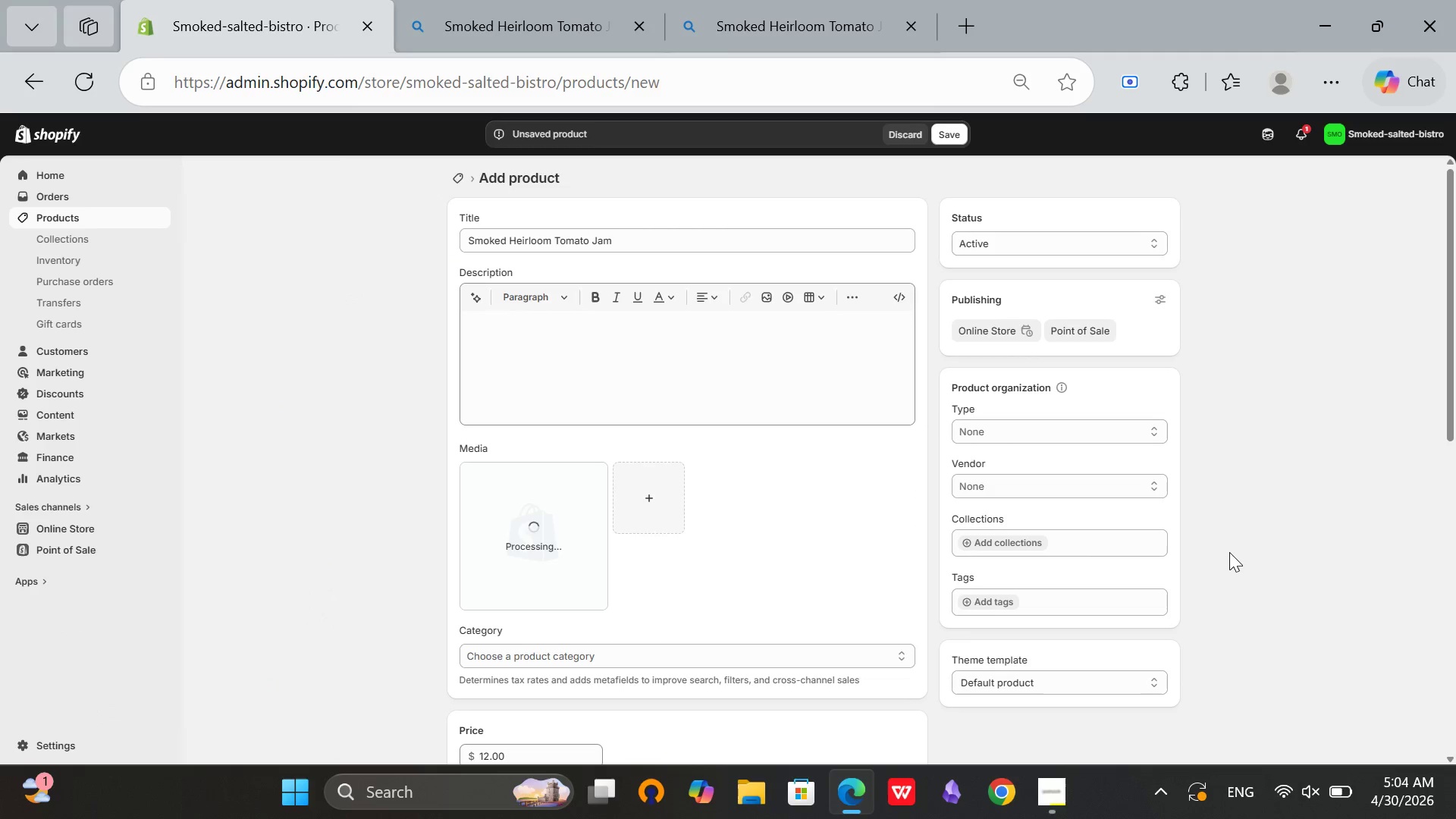 
scroll: coordinate [620, 615], scroll_direction: down, amount: 1.0
 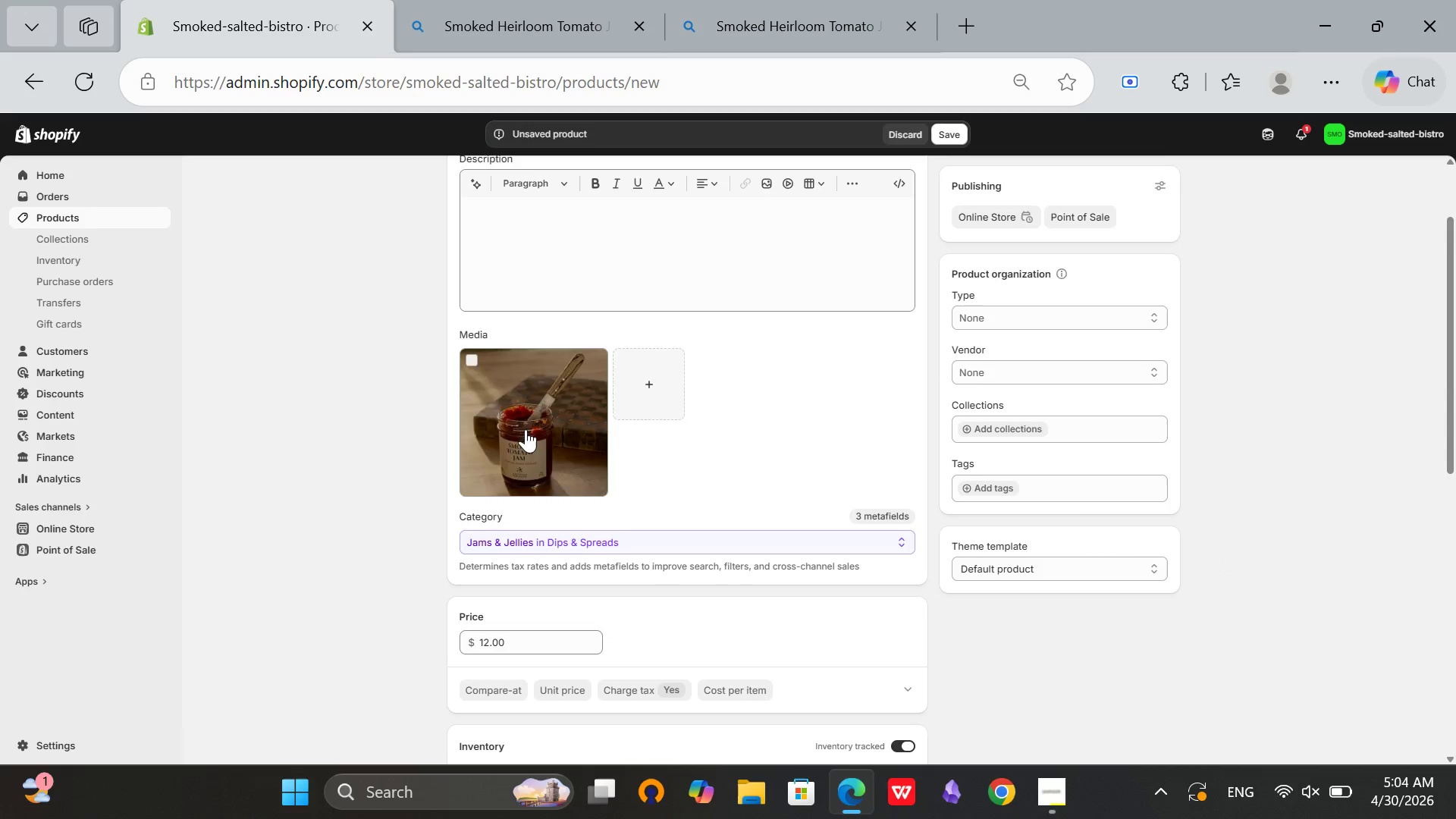 
left_click([471, 409])
 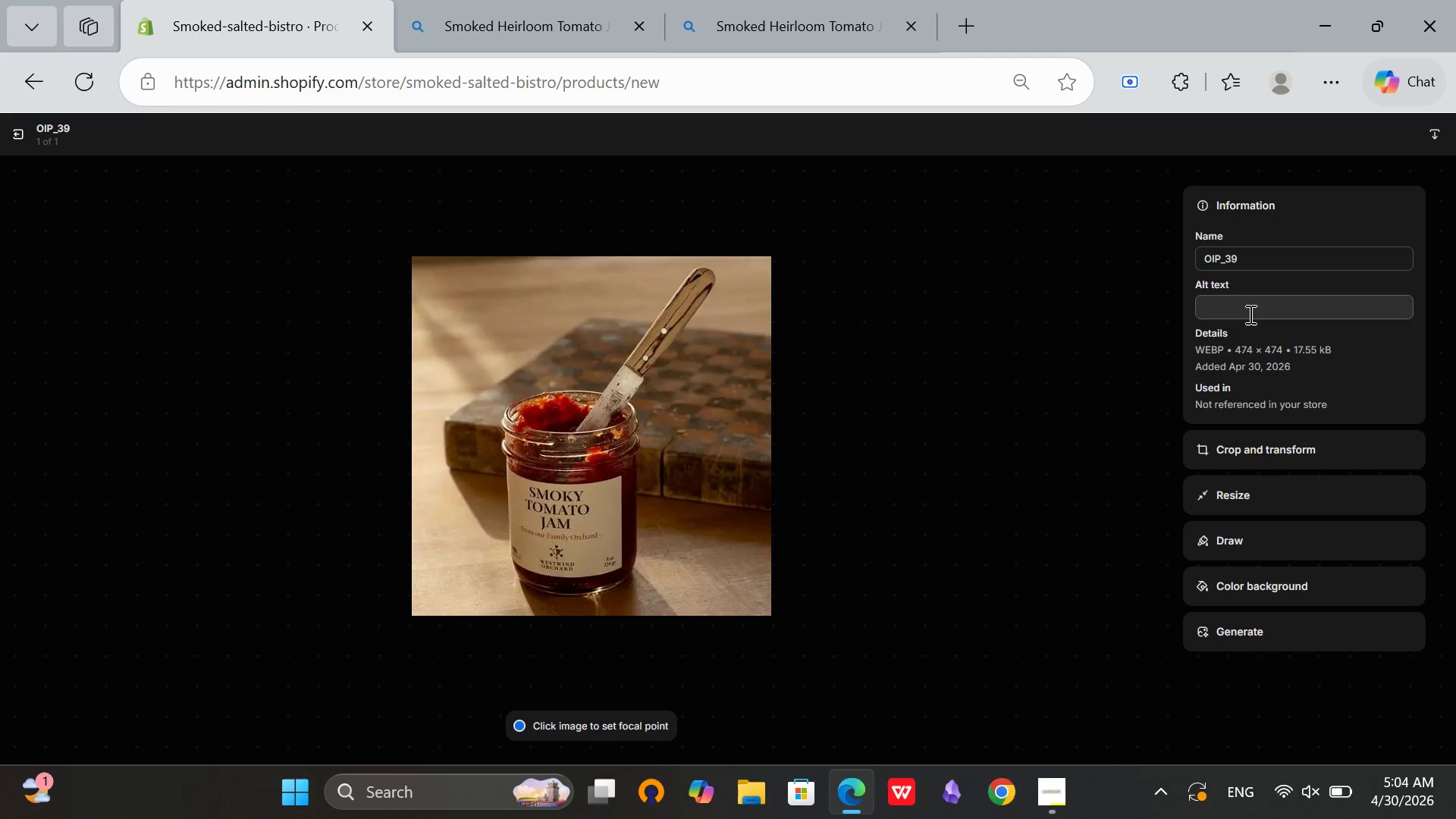 
left_click([1254, 312])
 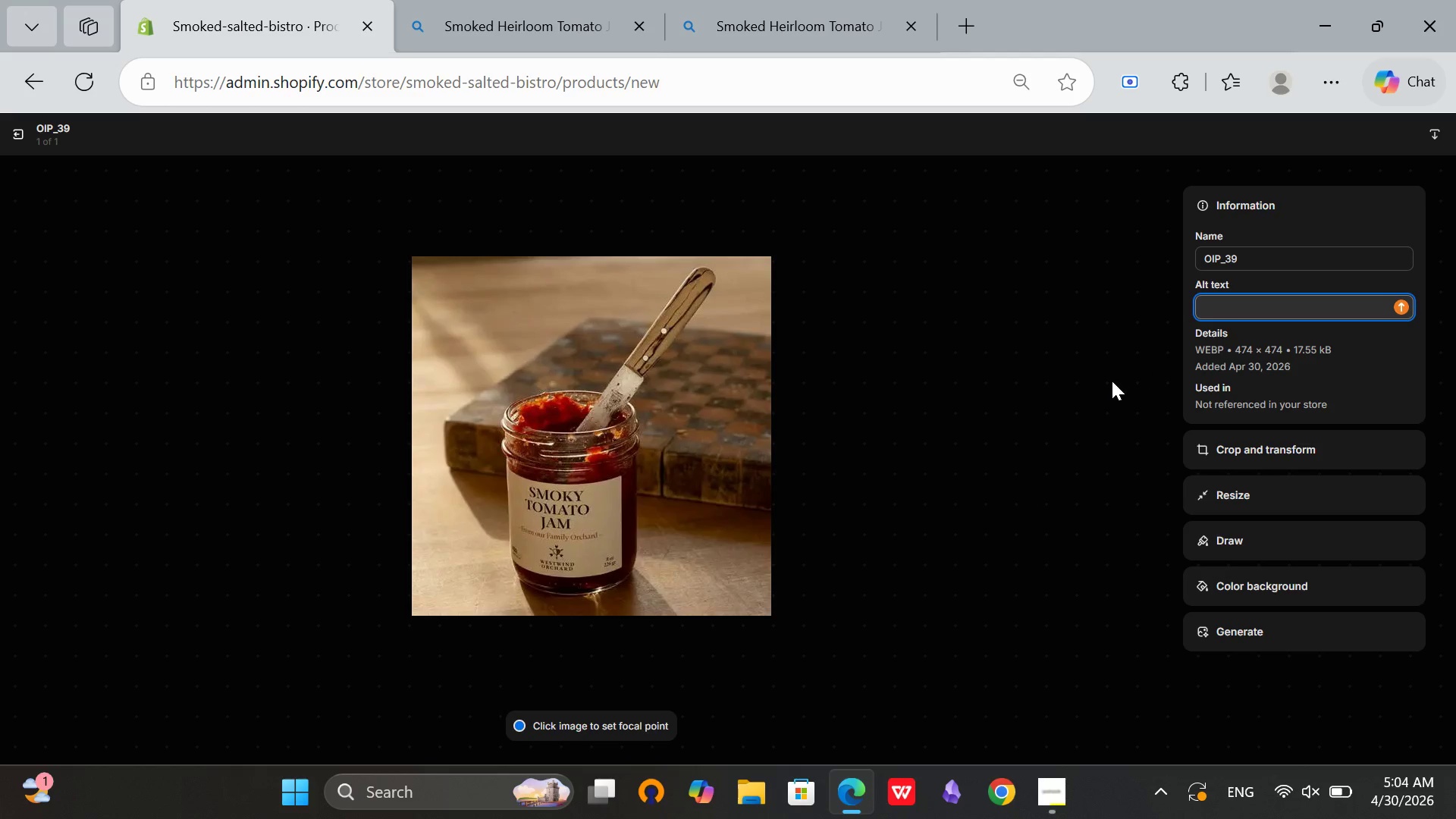 
left_click([1112, 381])
 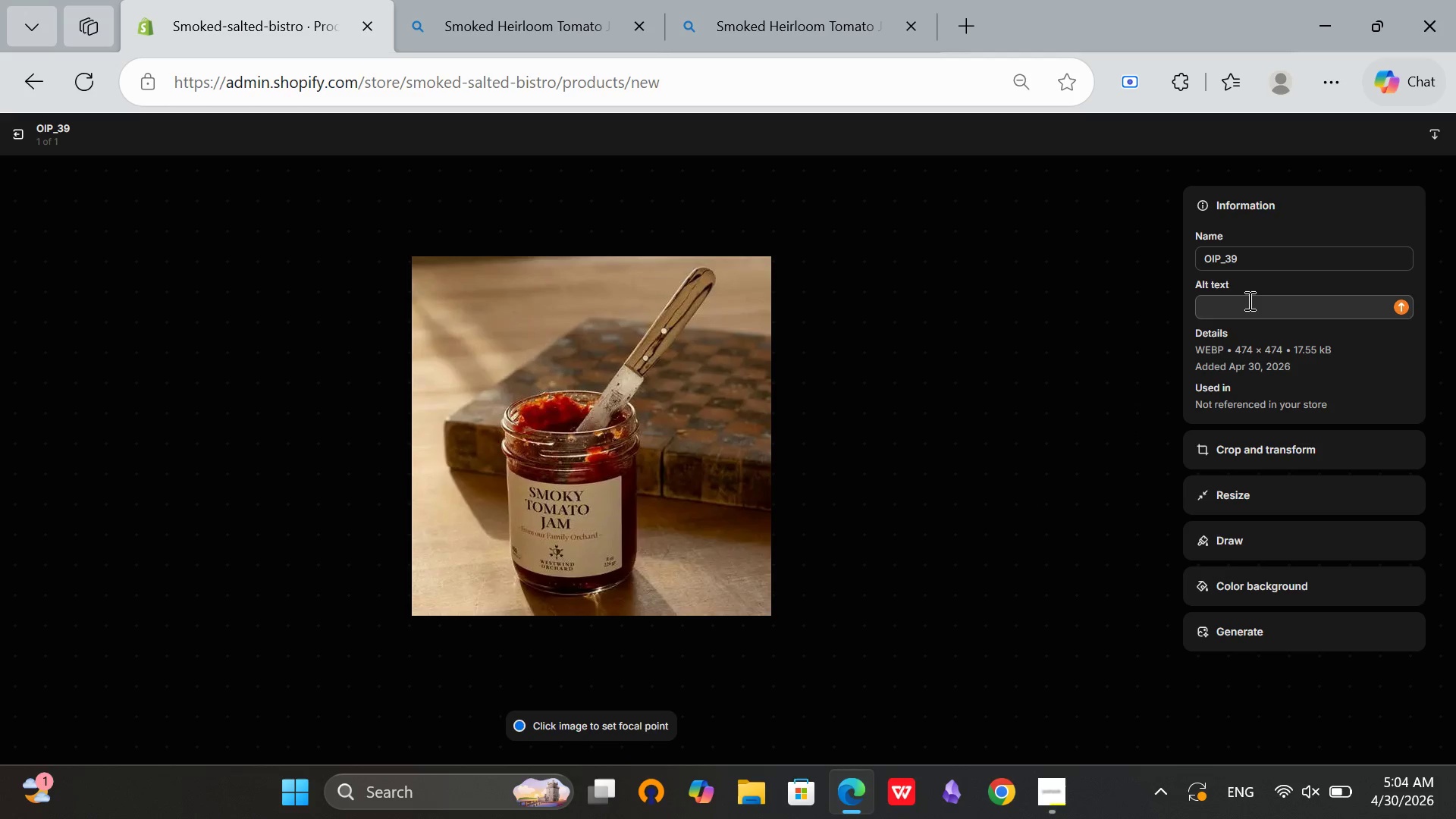 
left_click([1247, 303])
 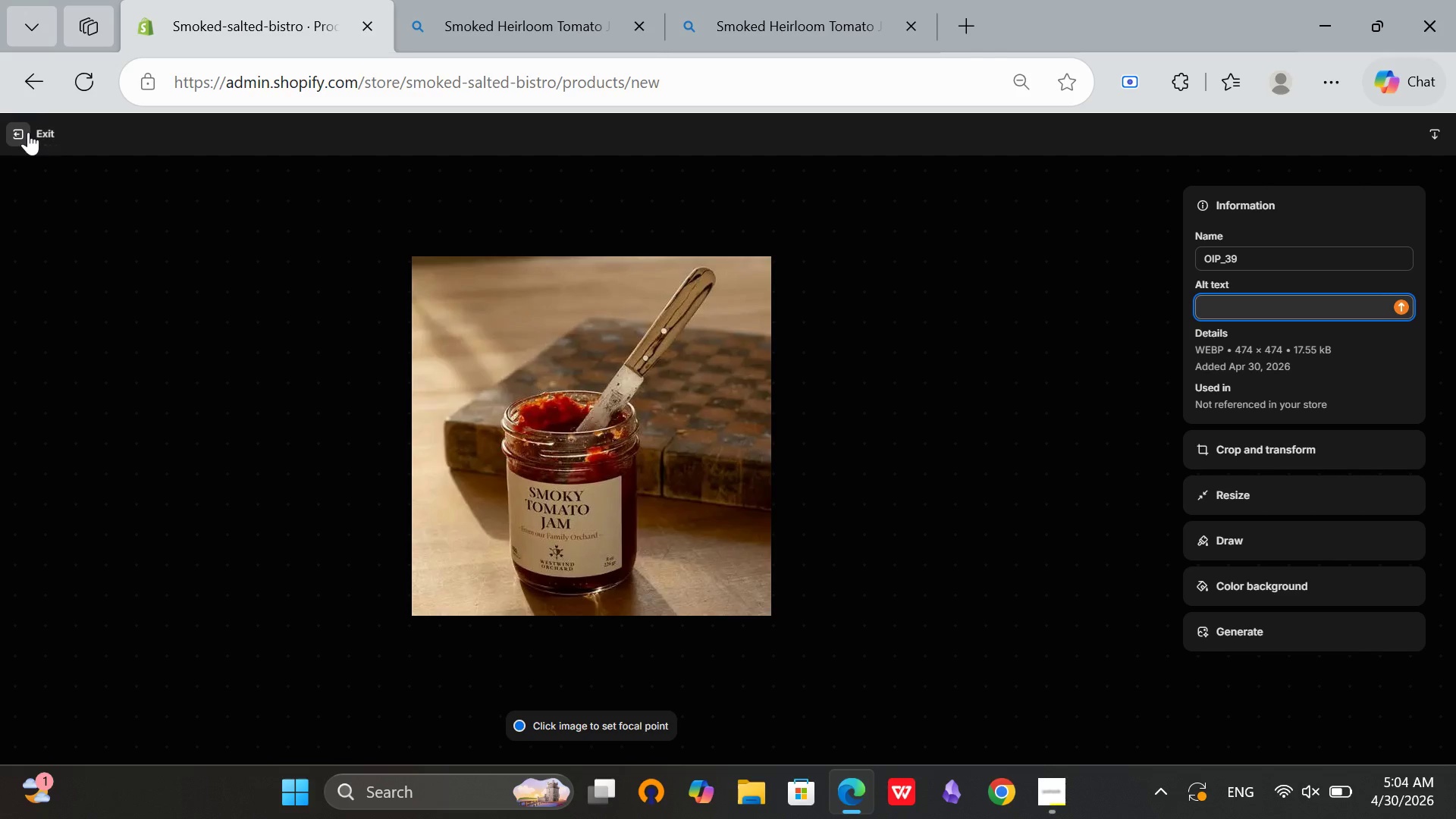 
left_click([29, 132])
 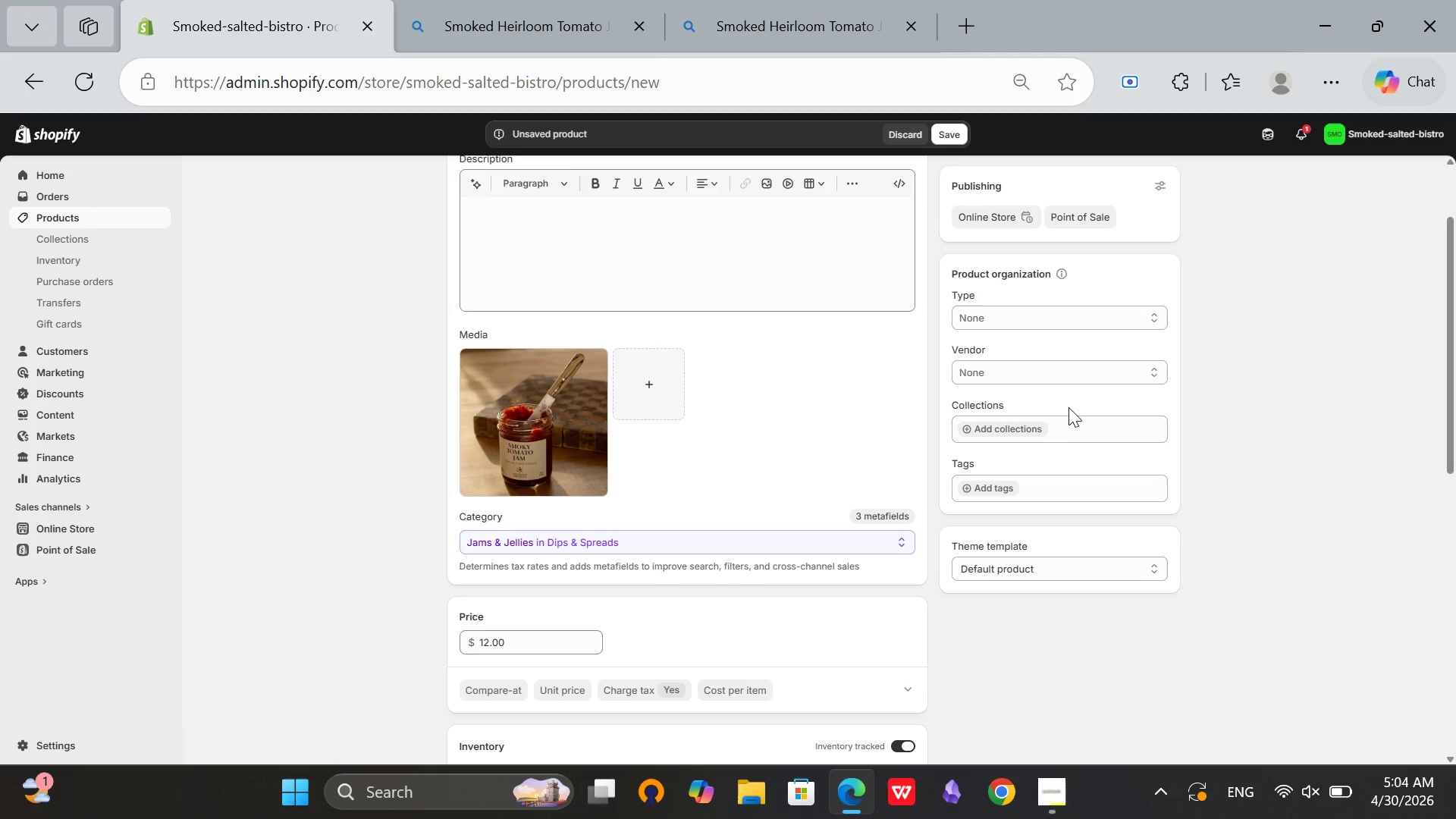 
scroll: coordinate [1069, 407], scroll_direction: down, amount: 4.0
 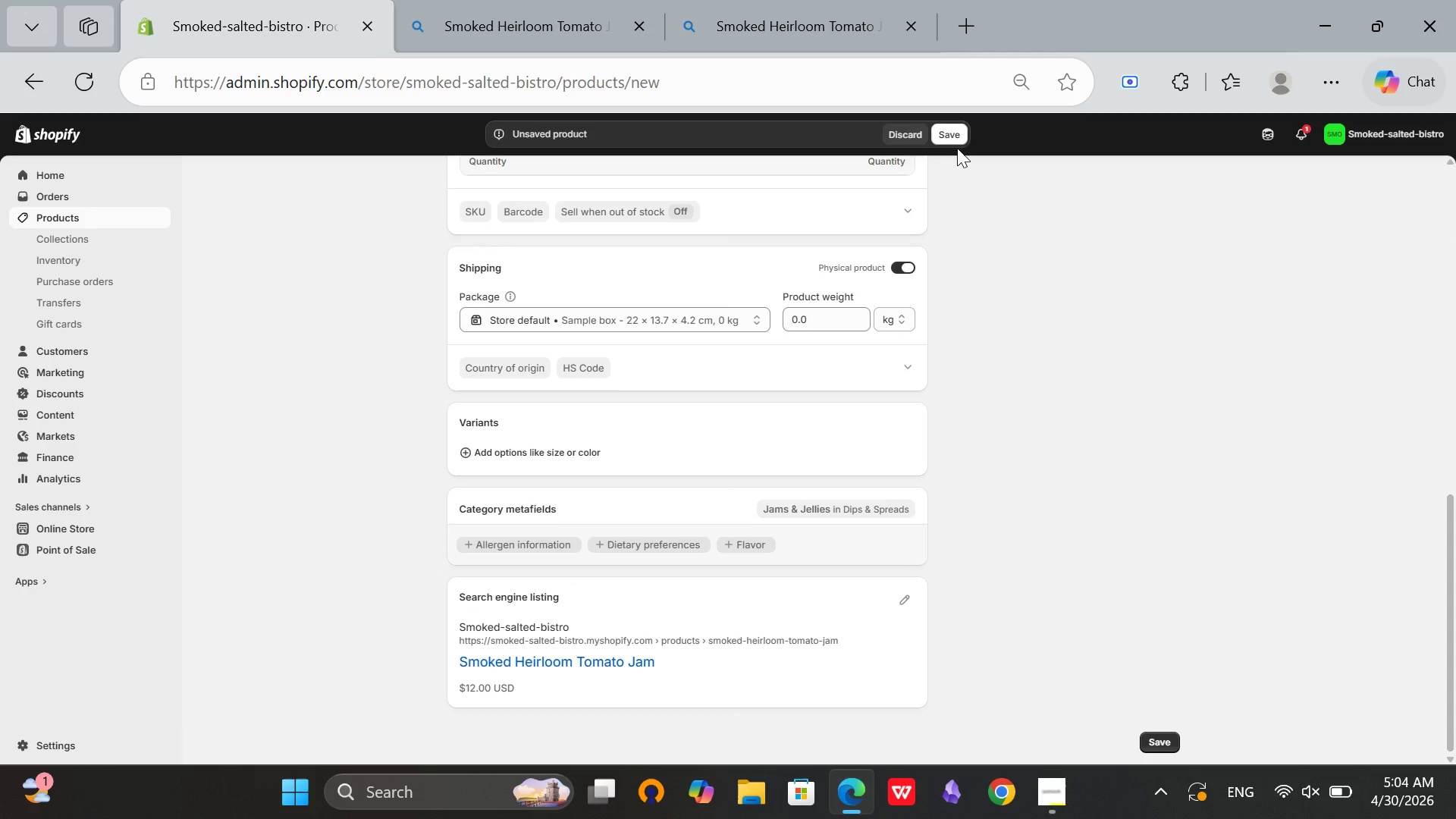 
left_click([962, 132])
 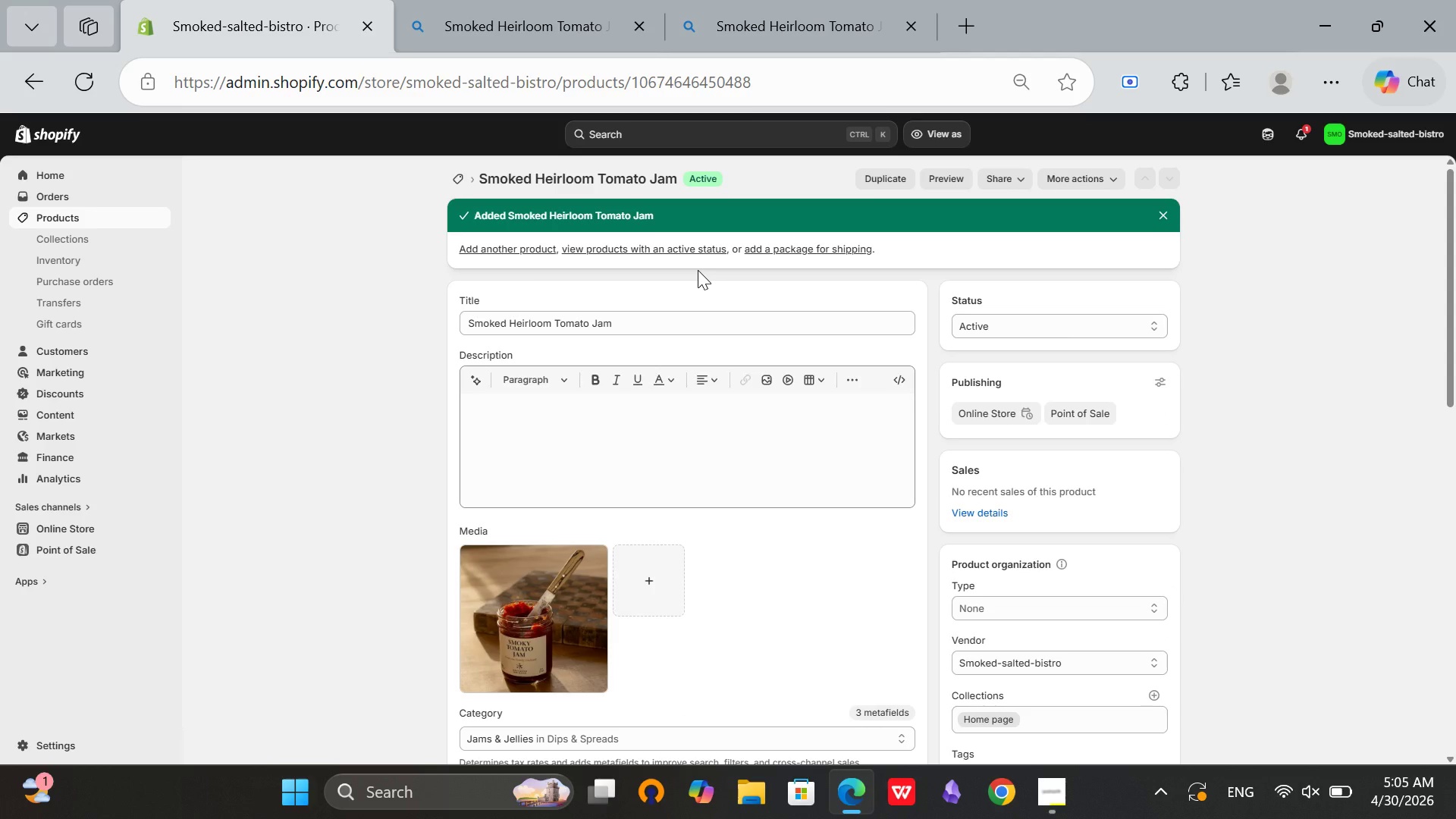 
wait(43.61)
 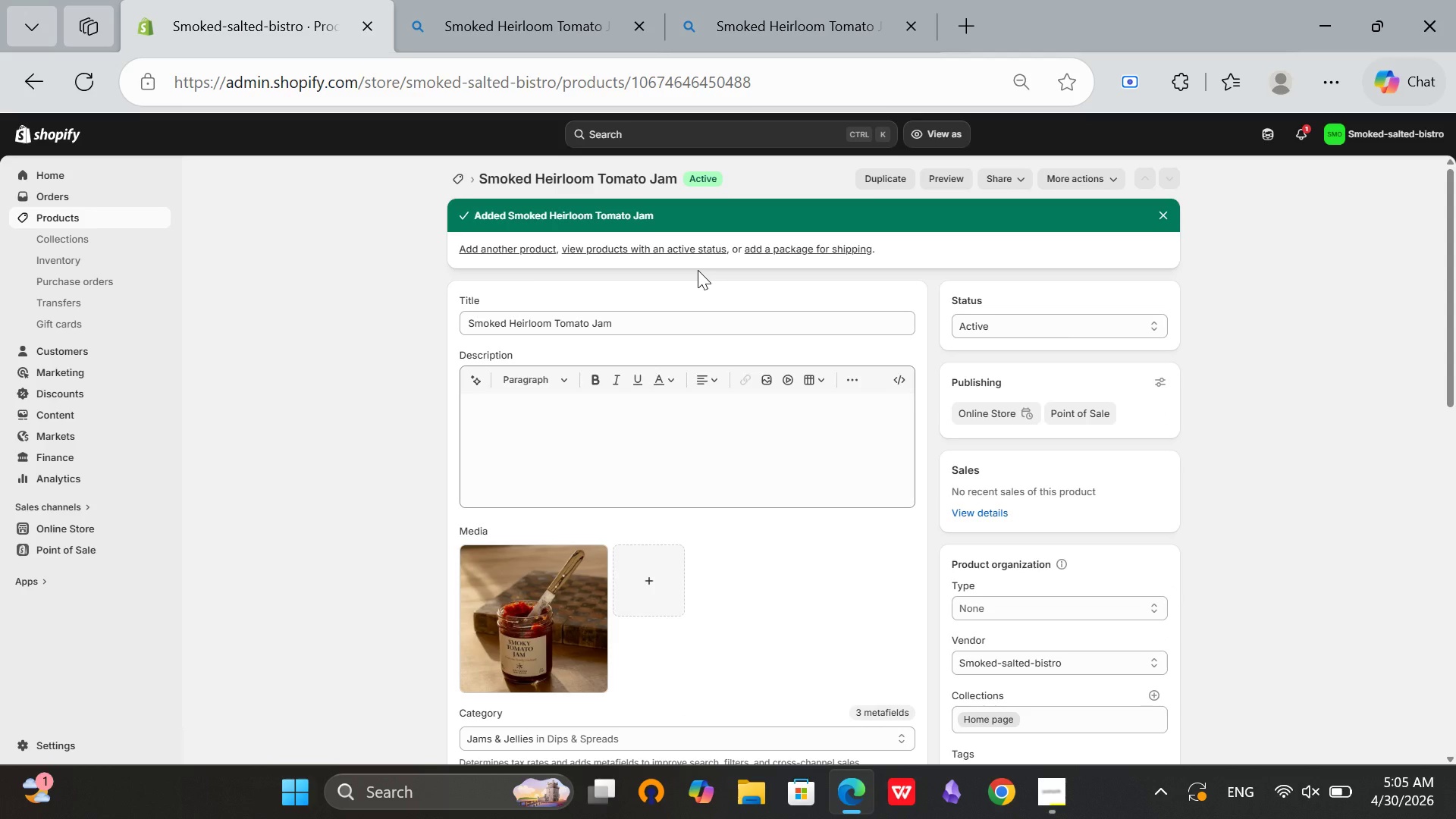 
left_click([458, 180])
 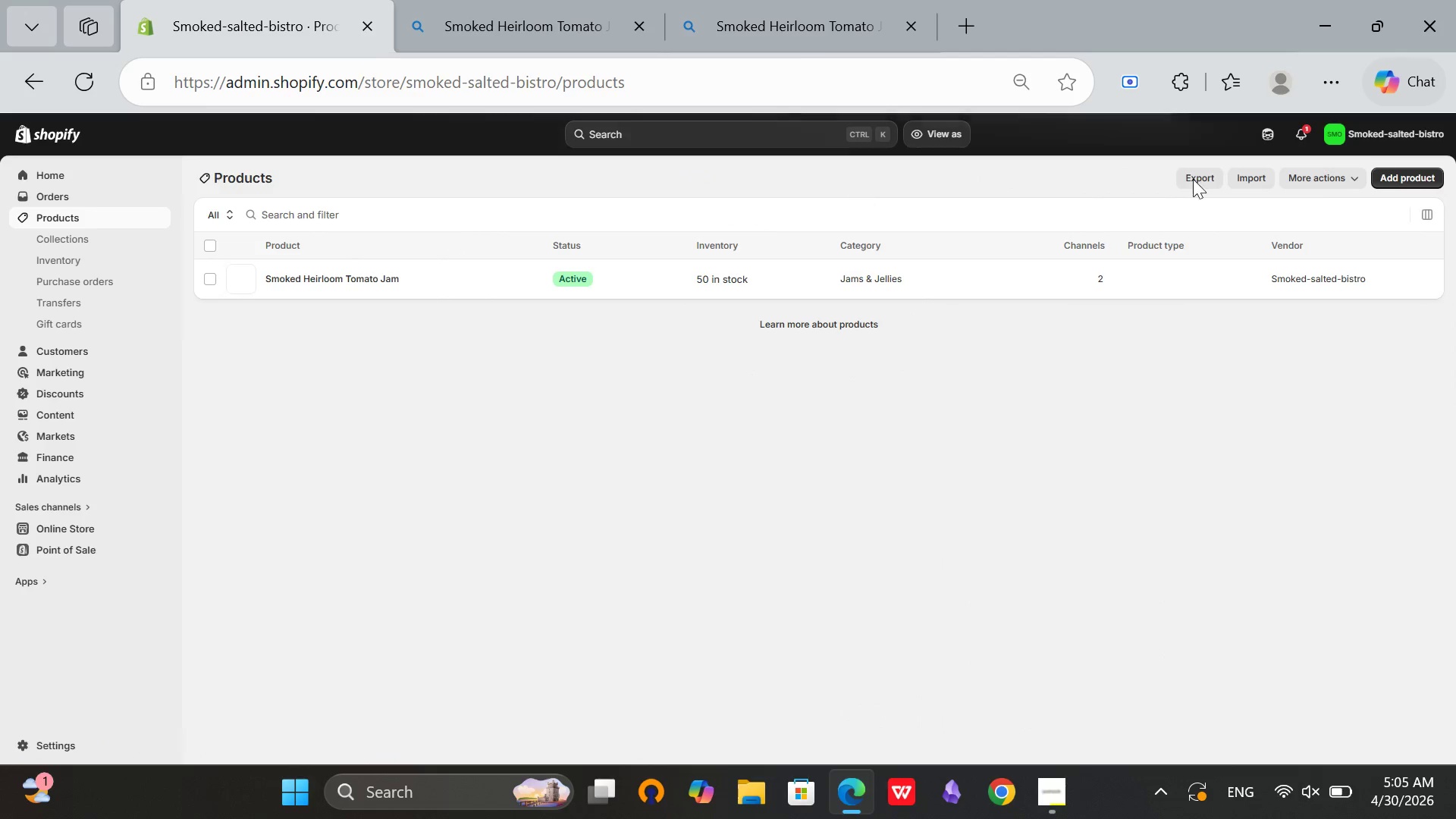 
left_click([1257, 180])
 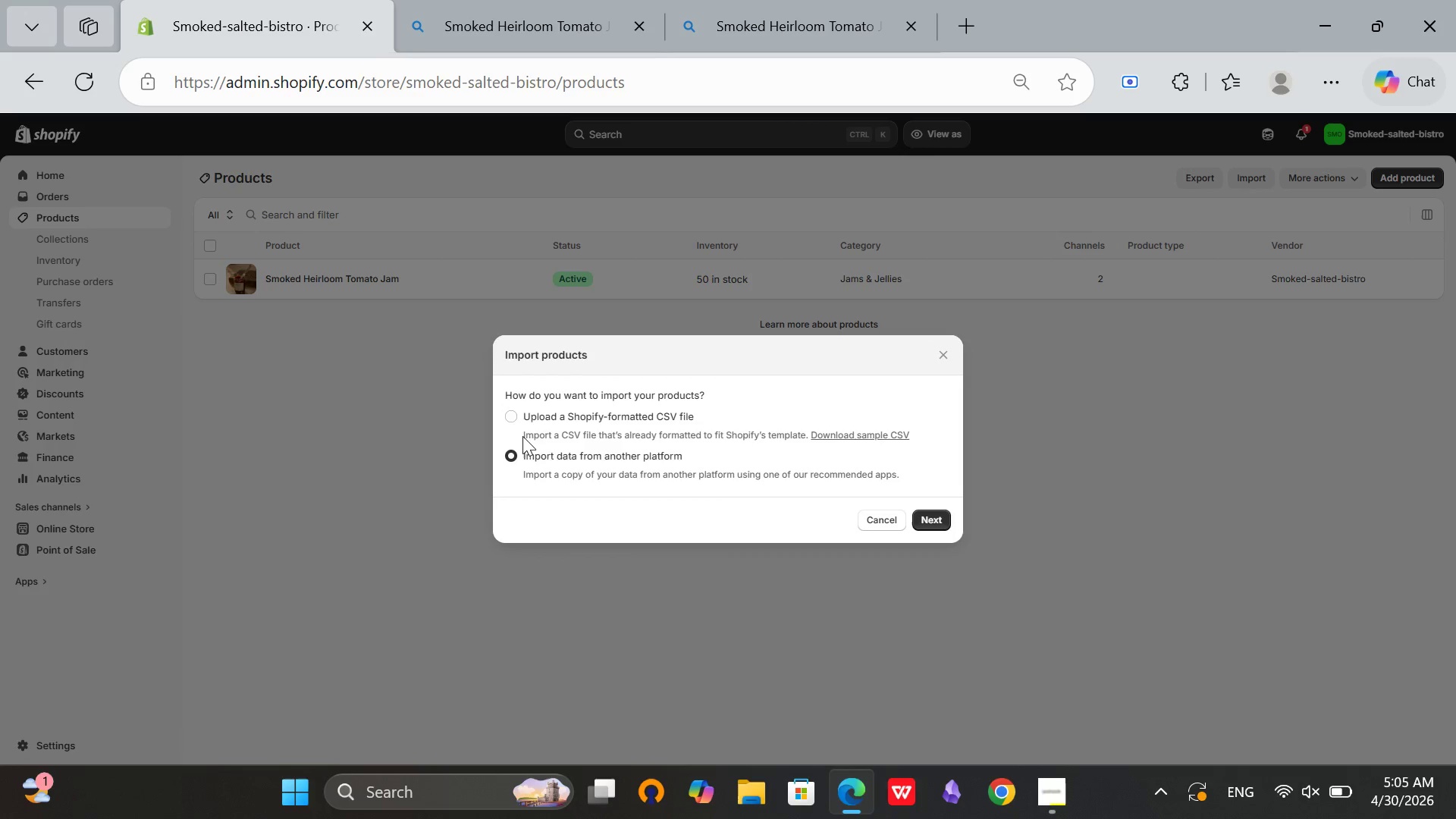 
left_click([518, 419])
 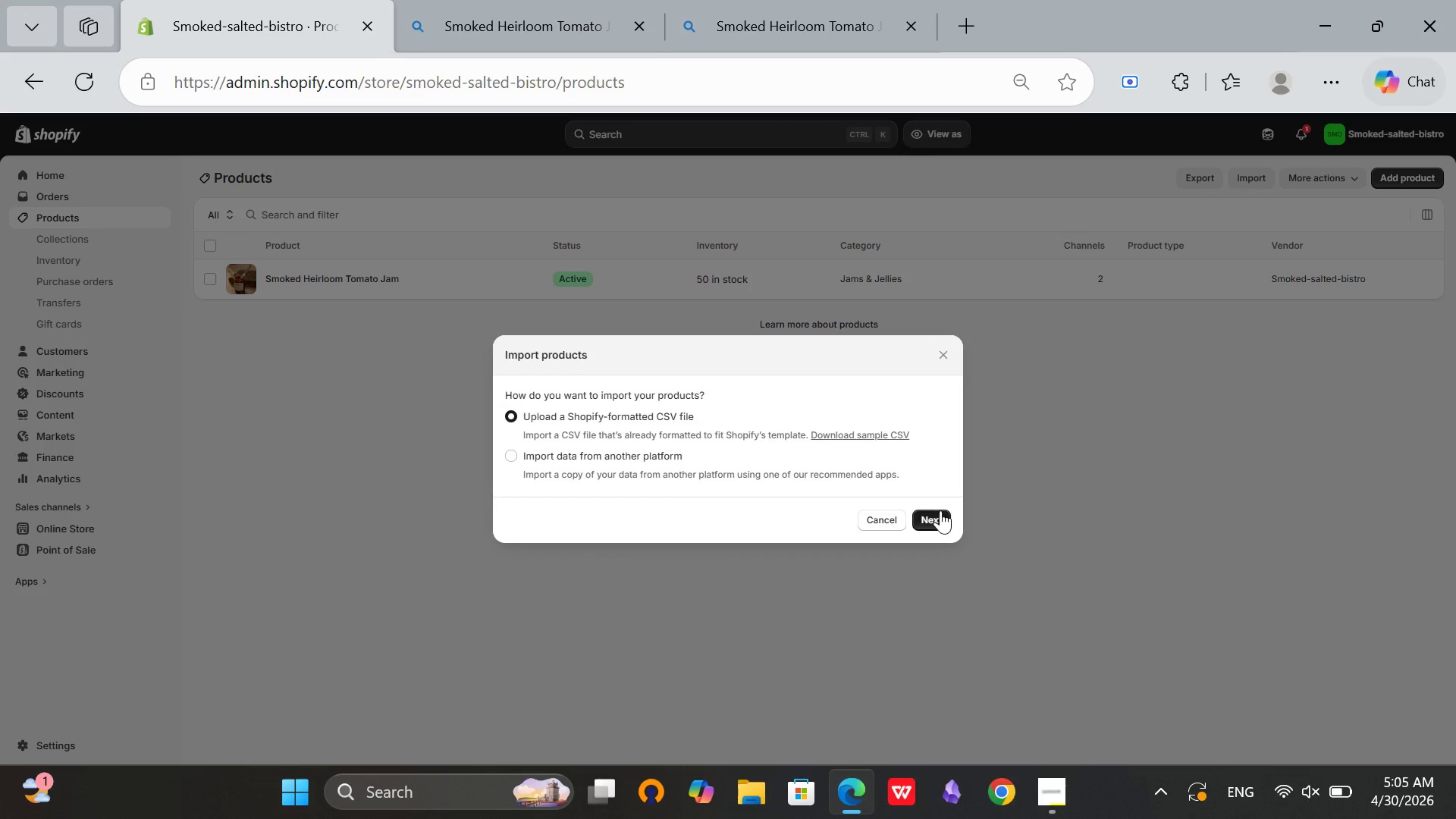 
left_click([934, 510])
 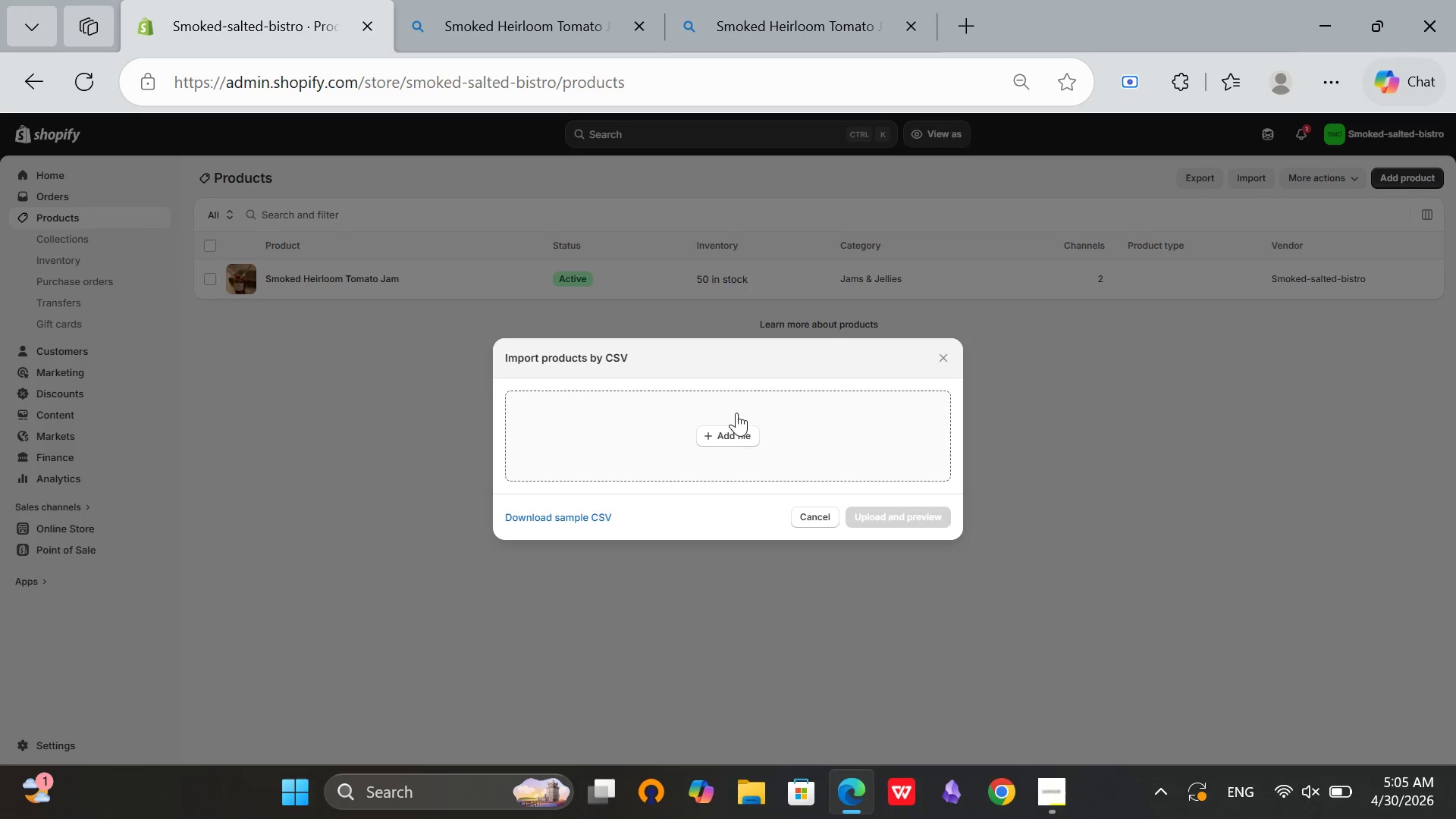 
left_click([733, 425])
 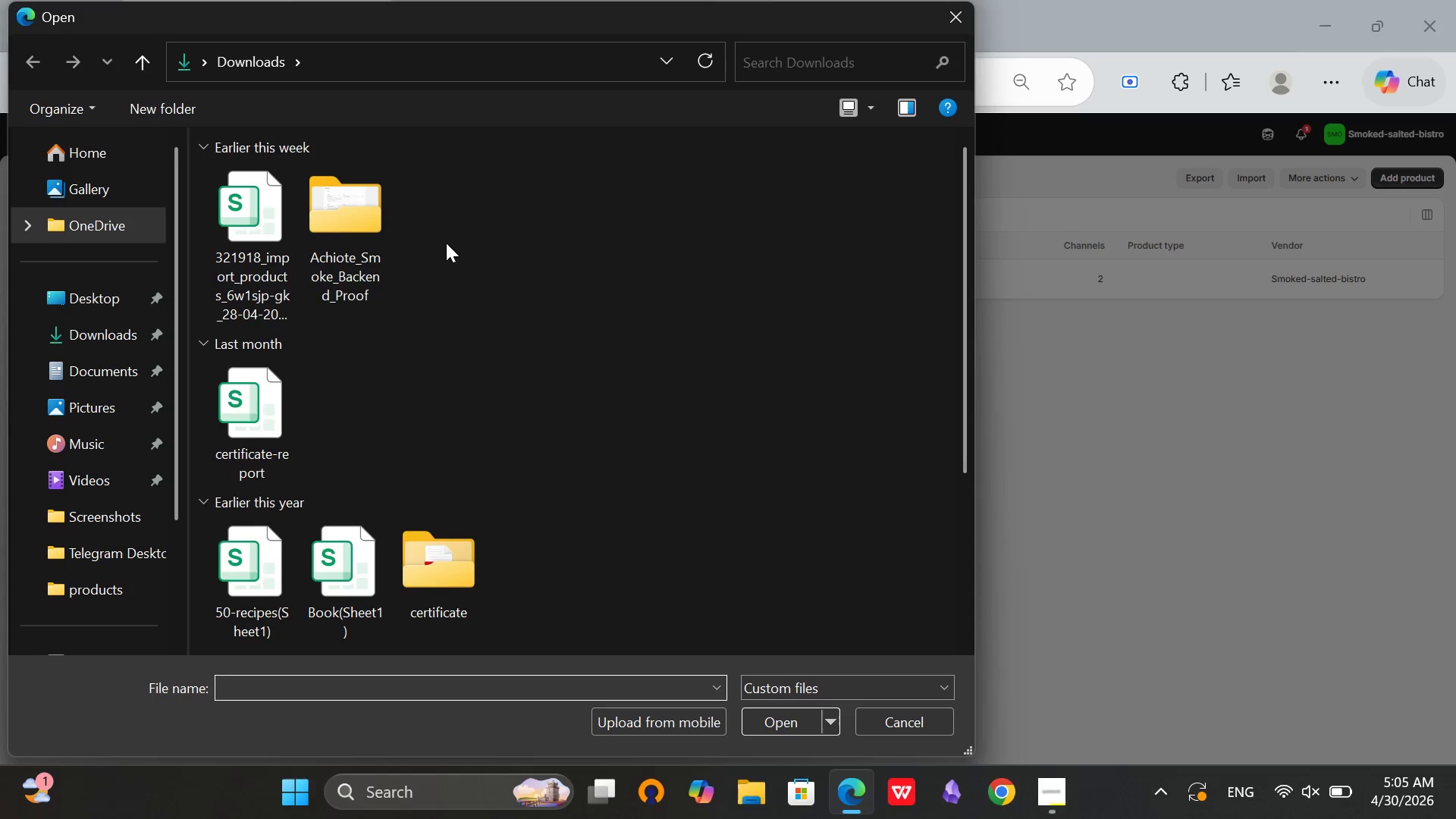 
left_click([254, 210])
 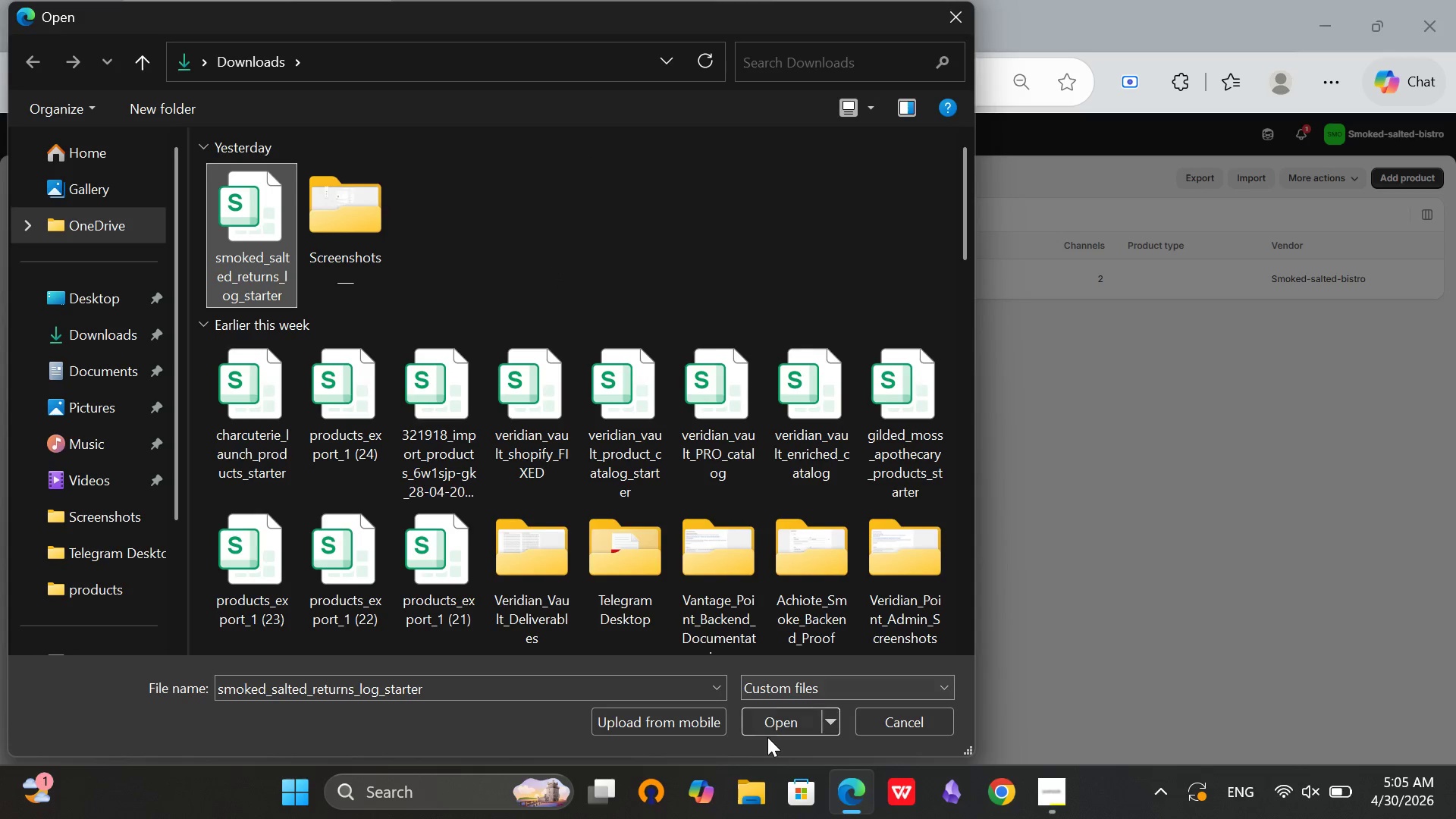 
left_click([764, 726])
 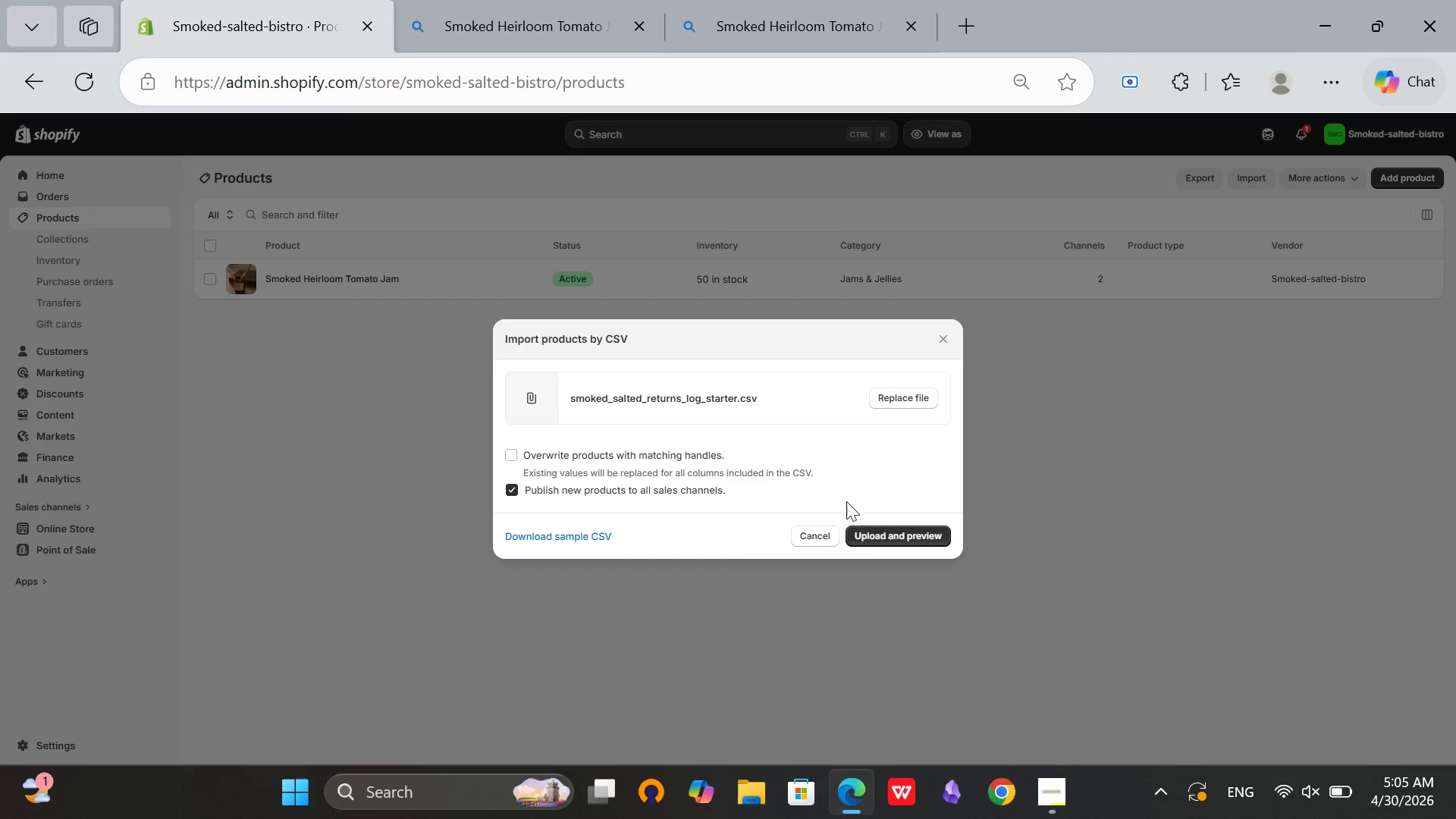 
left_click([875, 535])
 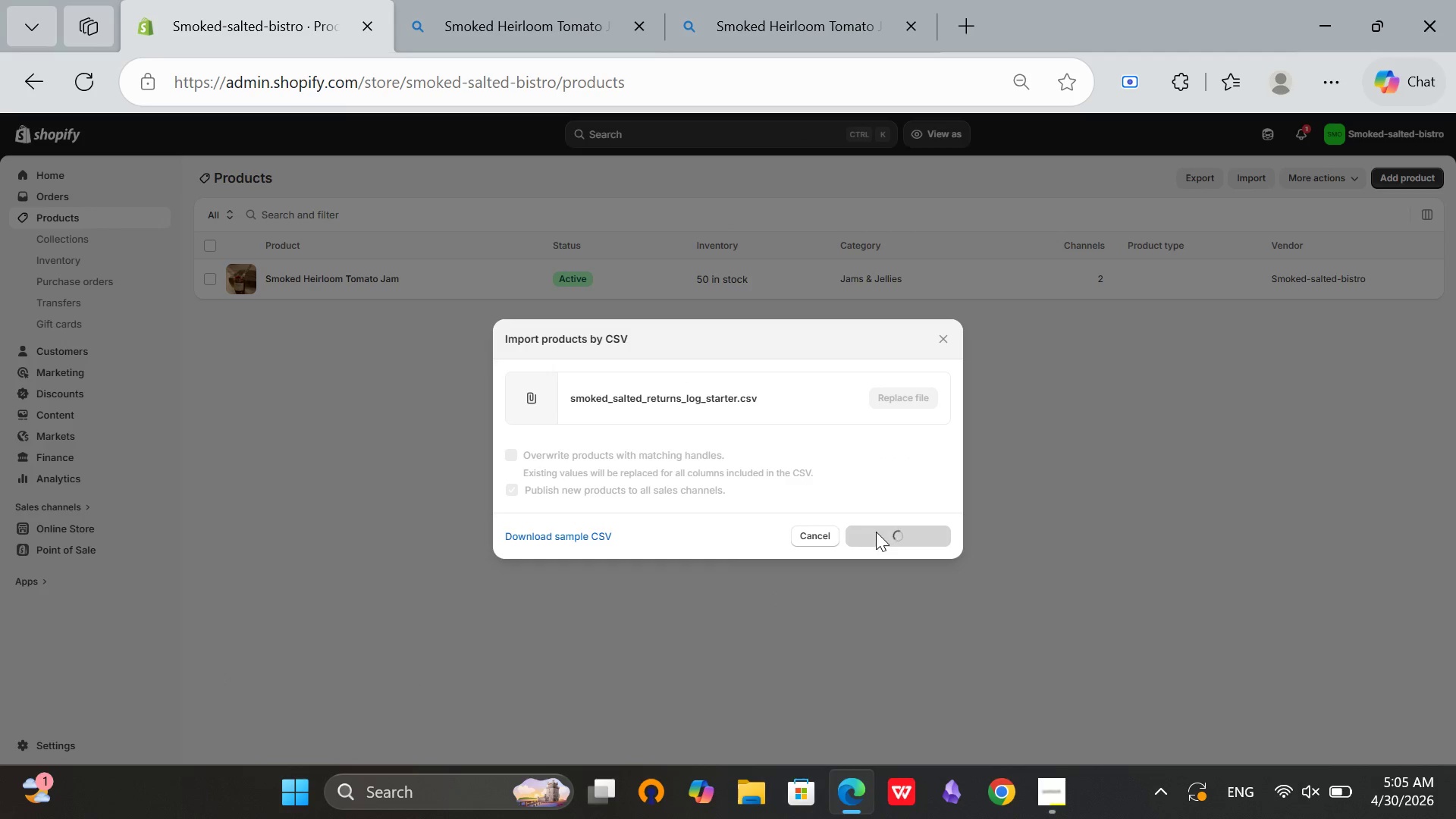 
scroll: coordinate [832, 452], scroll_direction: down, amount: 2.0
 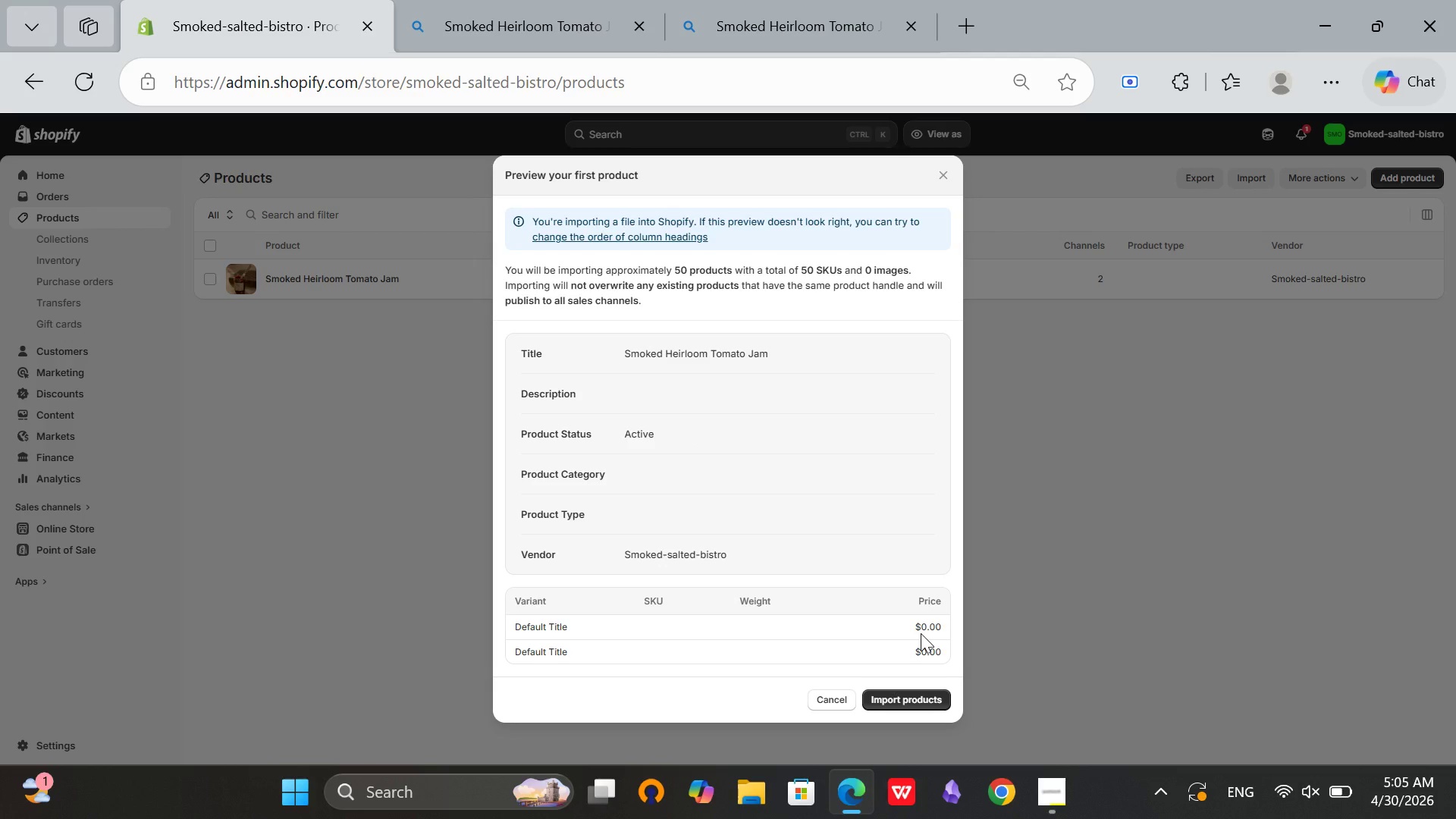 
scroll: coordinate [921, 633], scroll_direction: up, amount: 2.0
 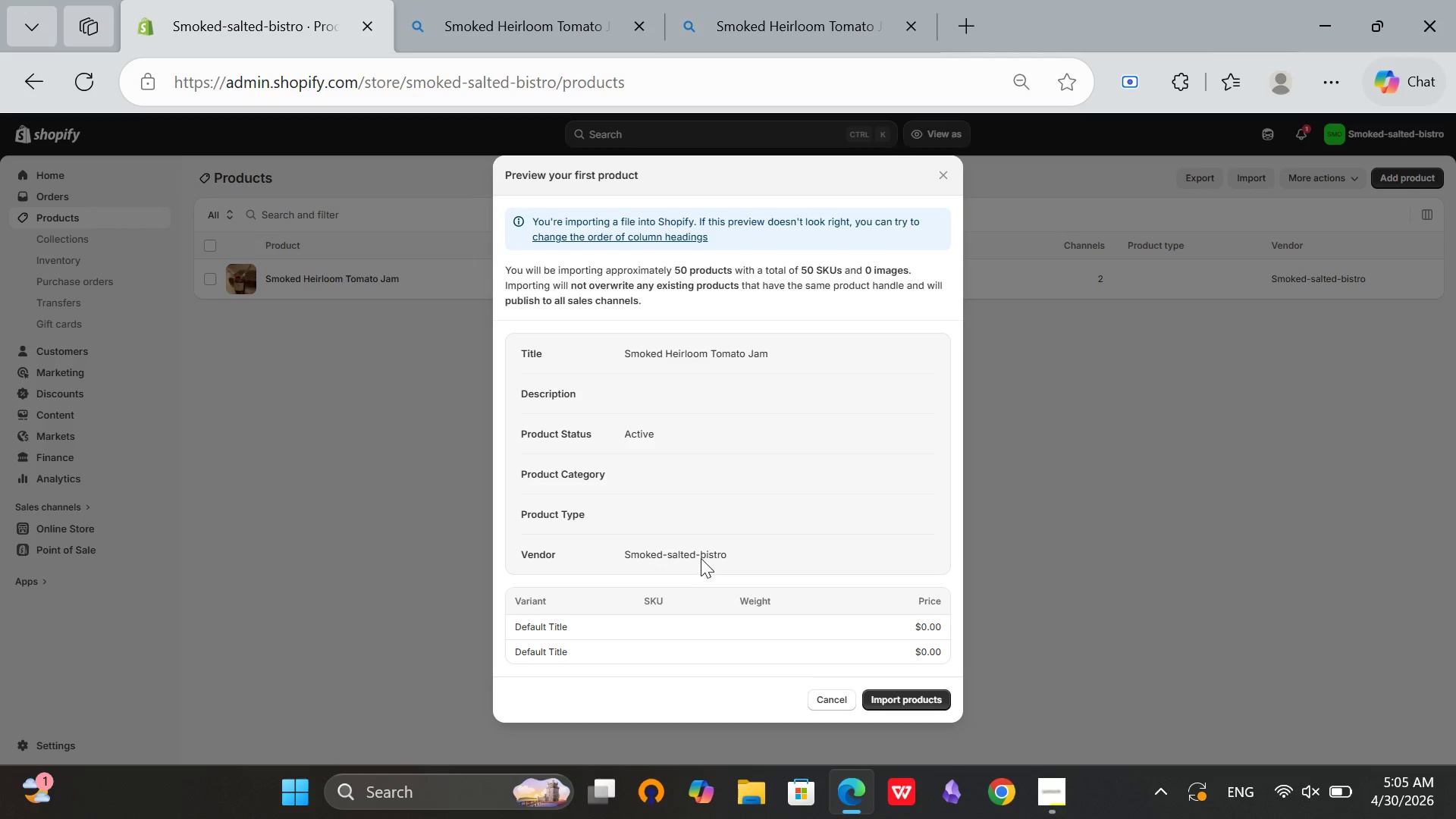 
wait(5.03)
 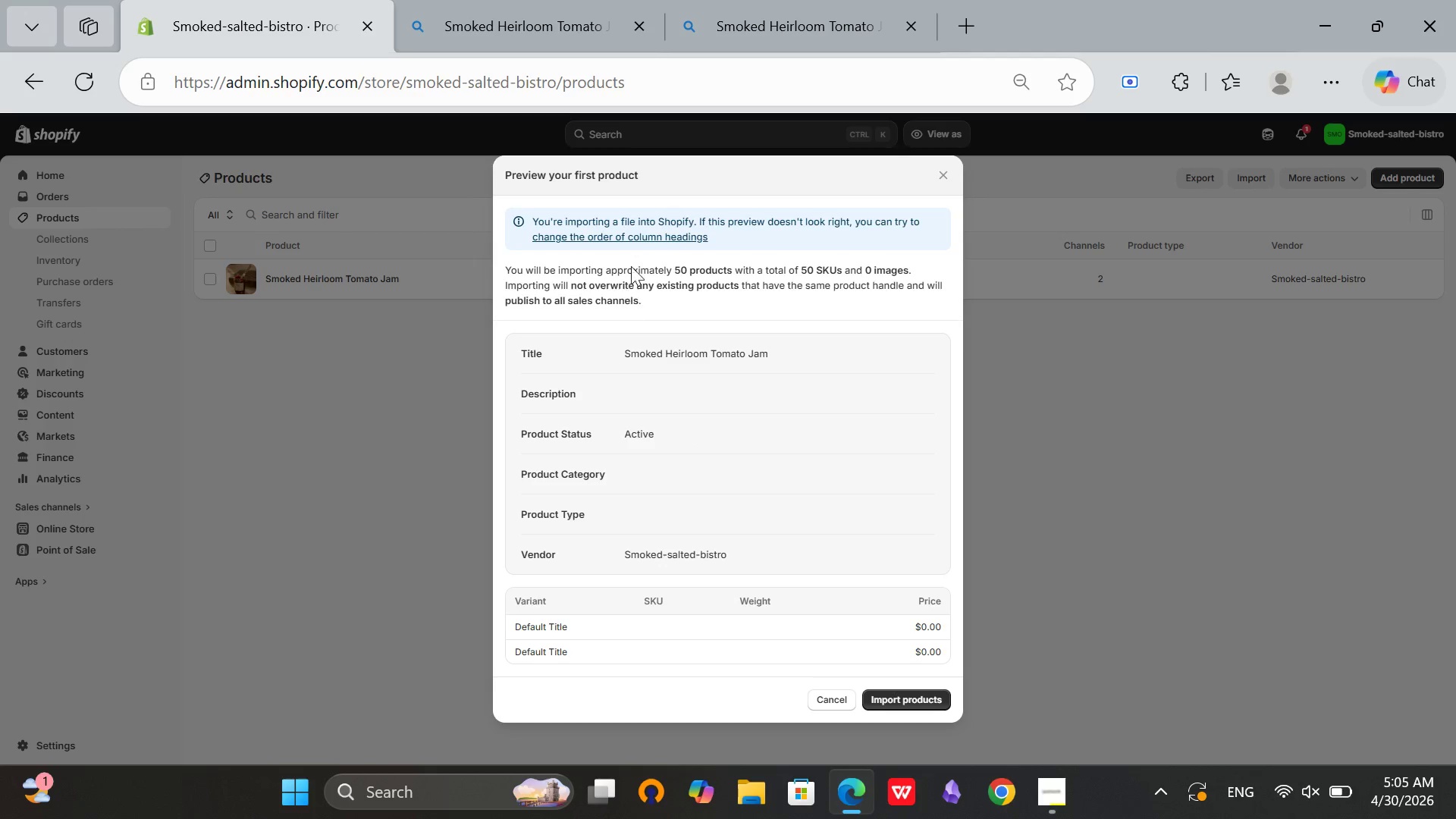 
scroll: coordinate [919, 622], scroll_direction: down, amount: 2.0
 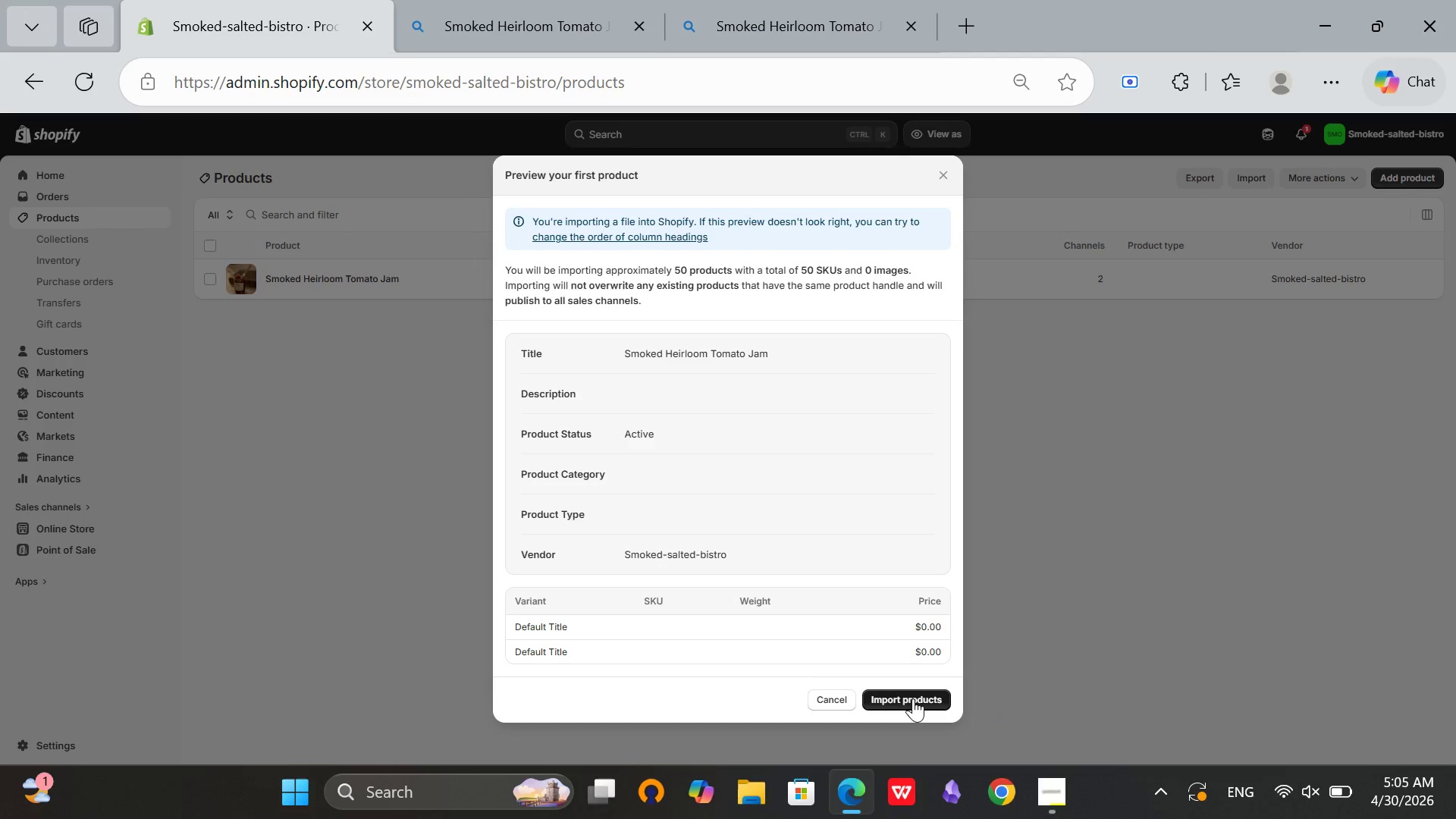 
left_click([913, 699])
 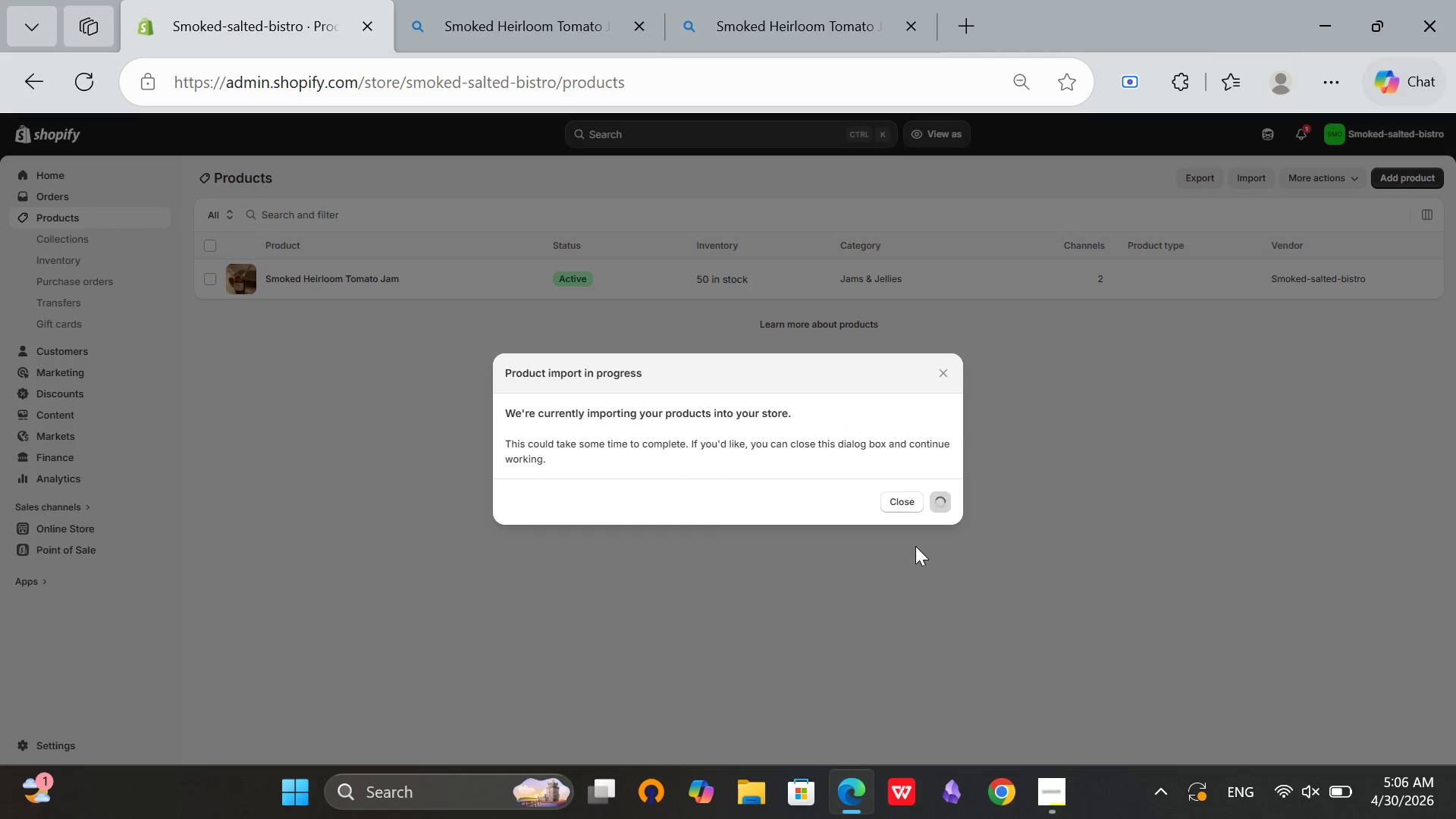 
wait(10.94)
 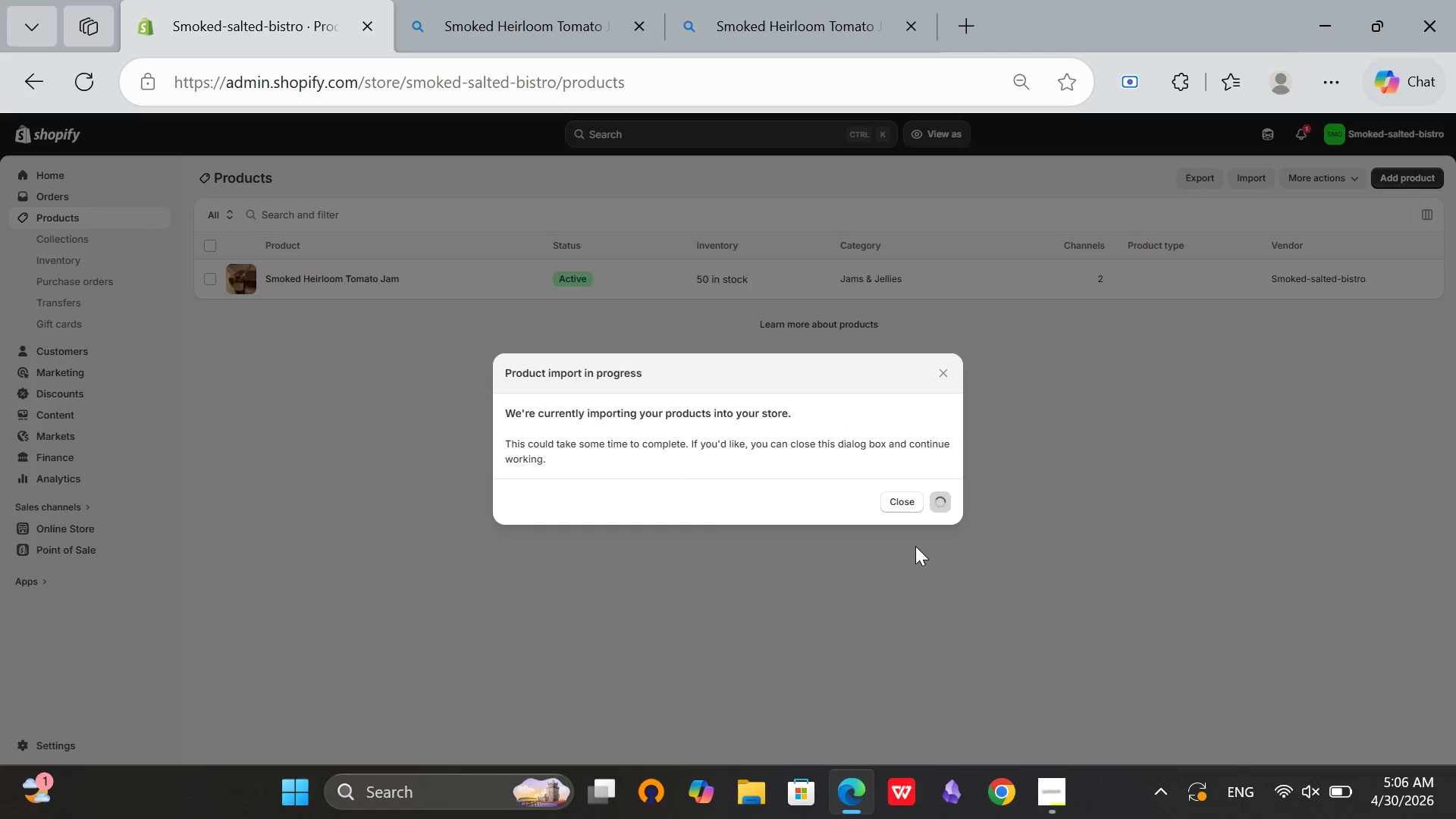 
scroll: coordinate [733, 453], scroll_direction: up, amount: 2.0
 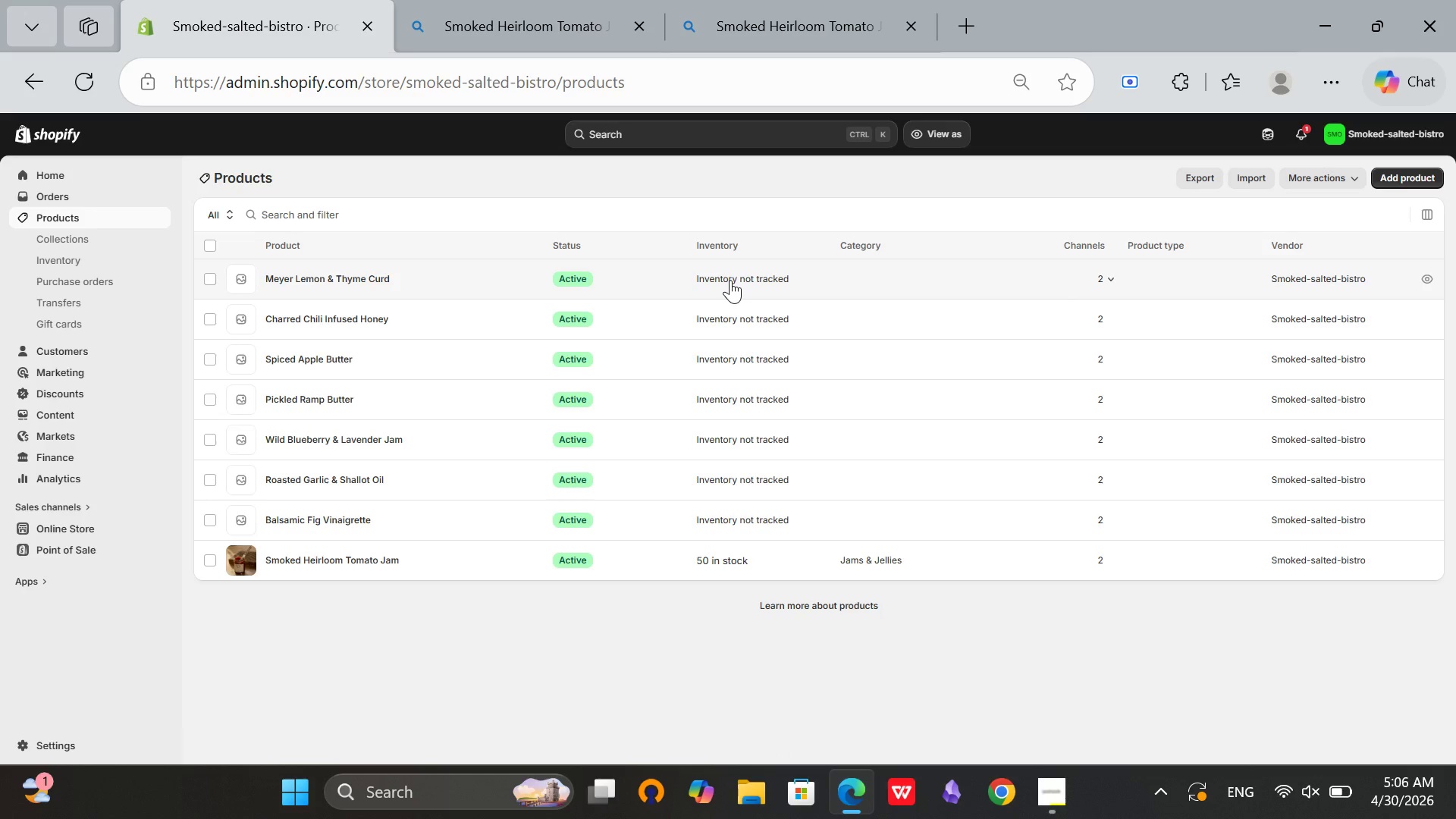 
left_click([730, 280])
 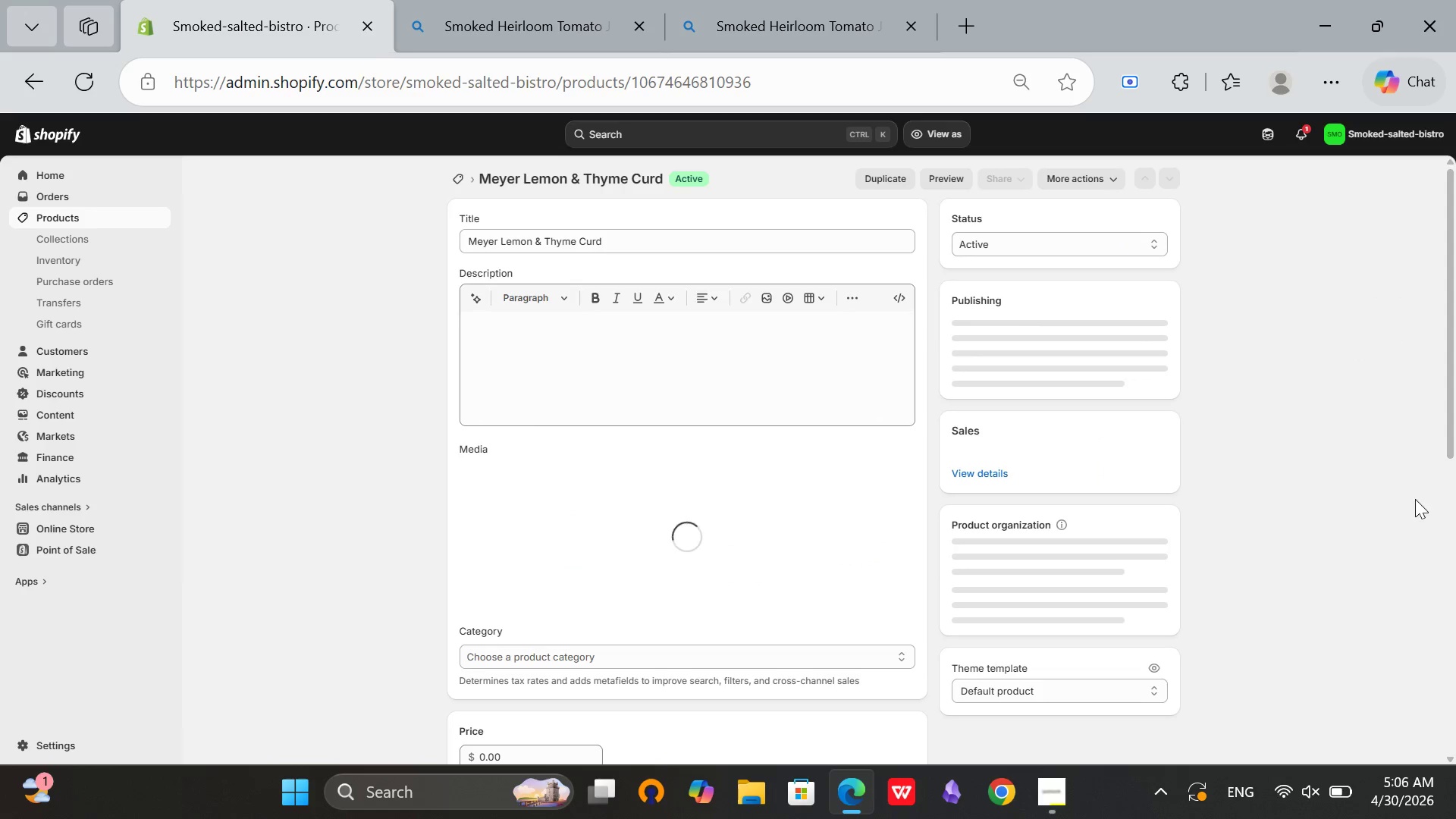 
scroll: coordinate [759, 361], scroll_direction: down, amount: 3.0
 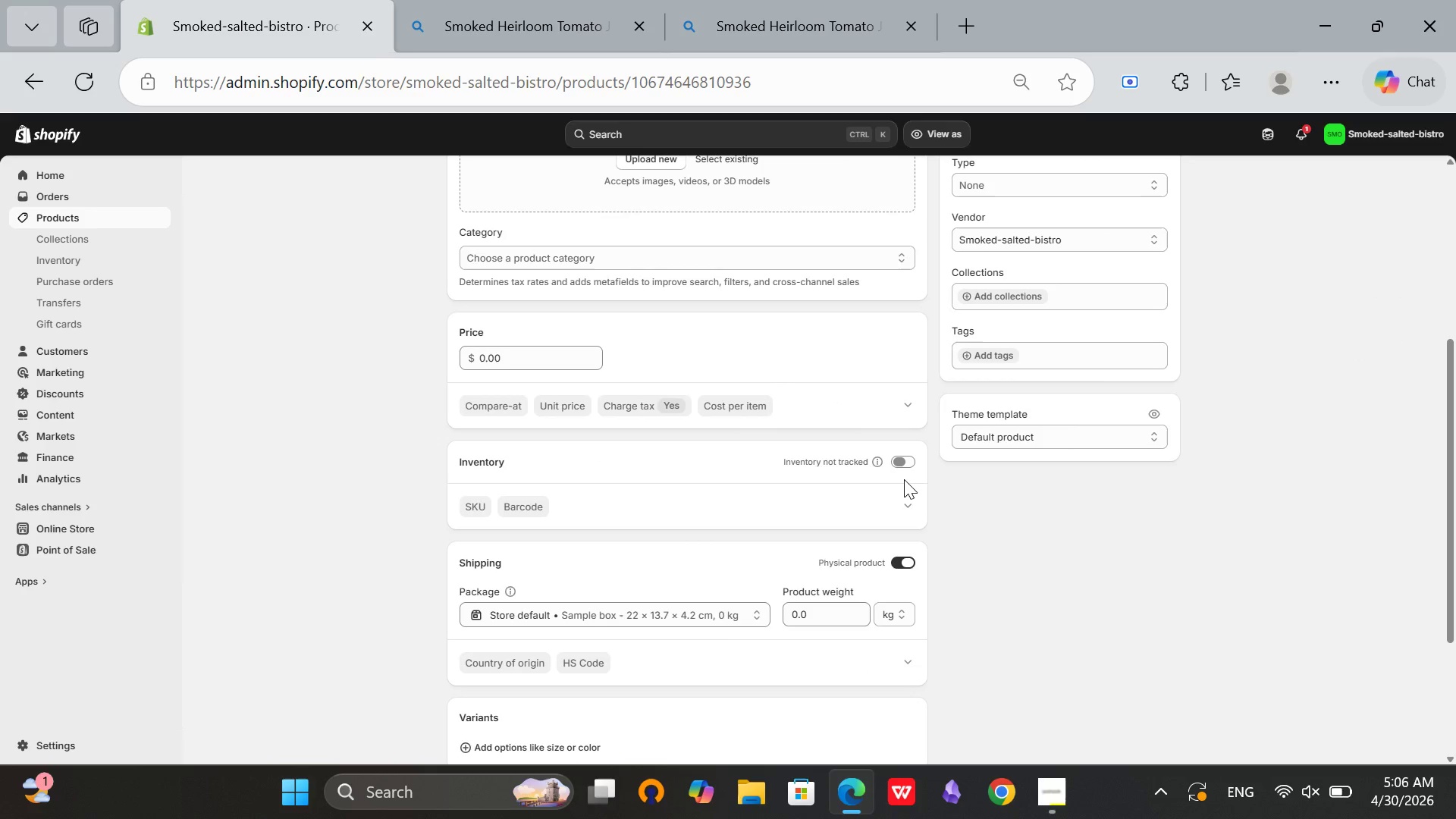 
left_click([910, 467])
 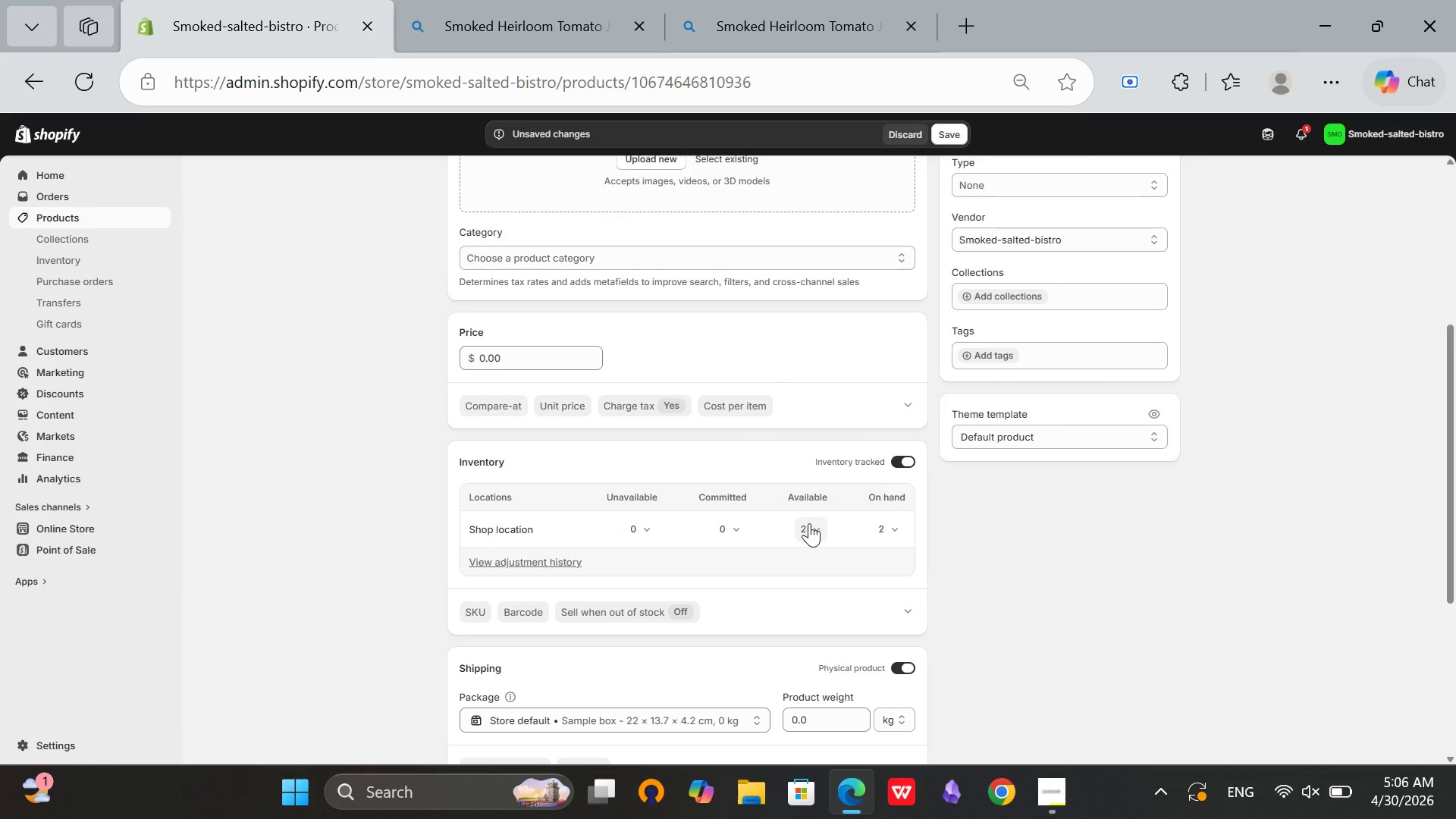 
left_click([809, 523])
 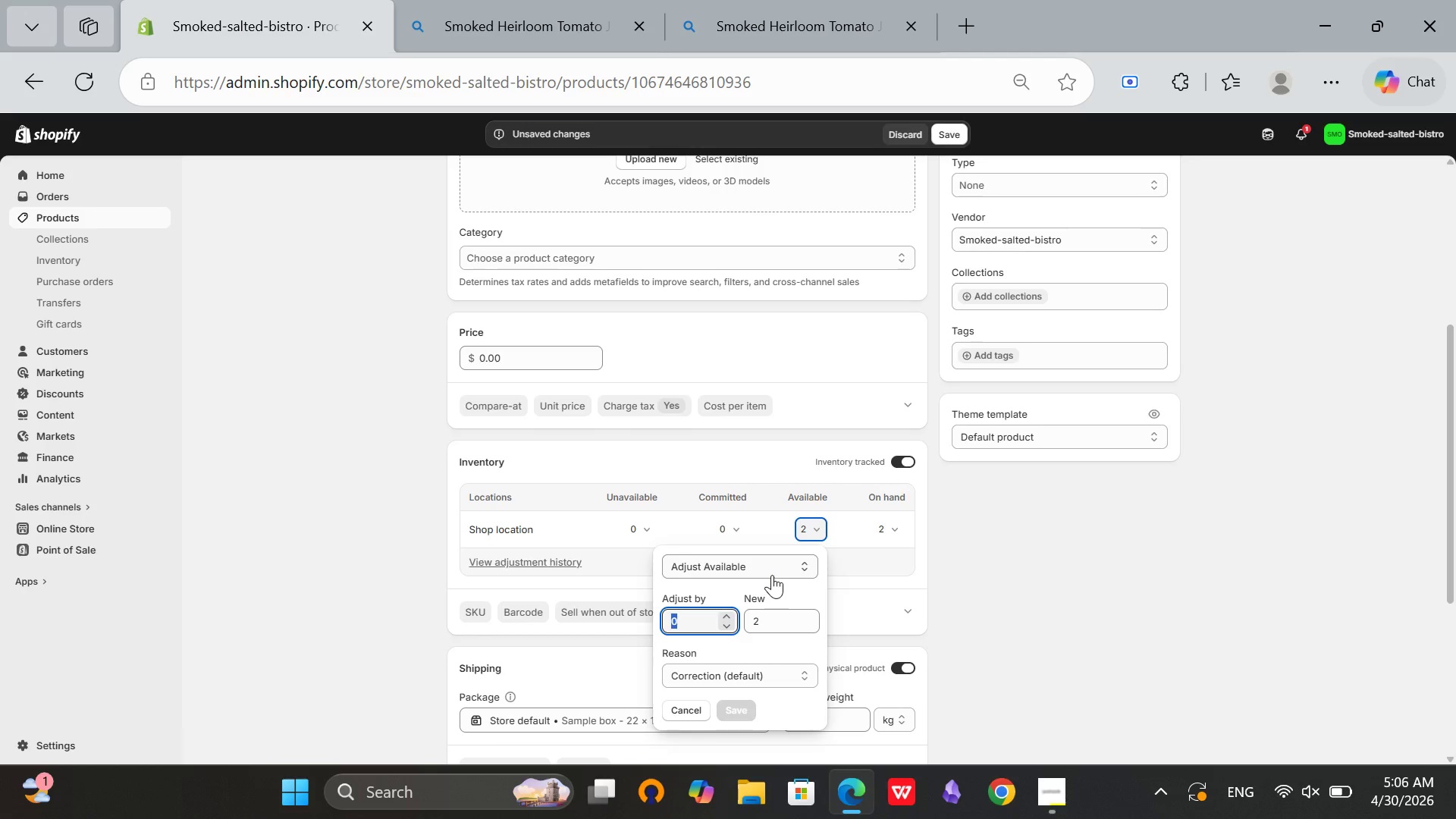 
type(50)
 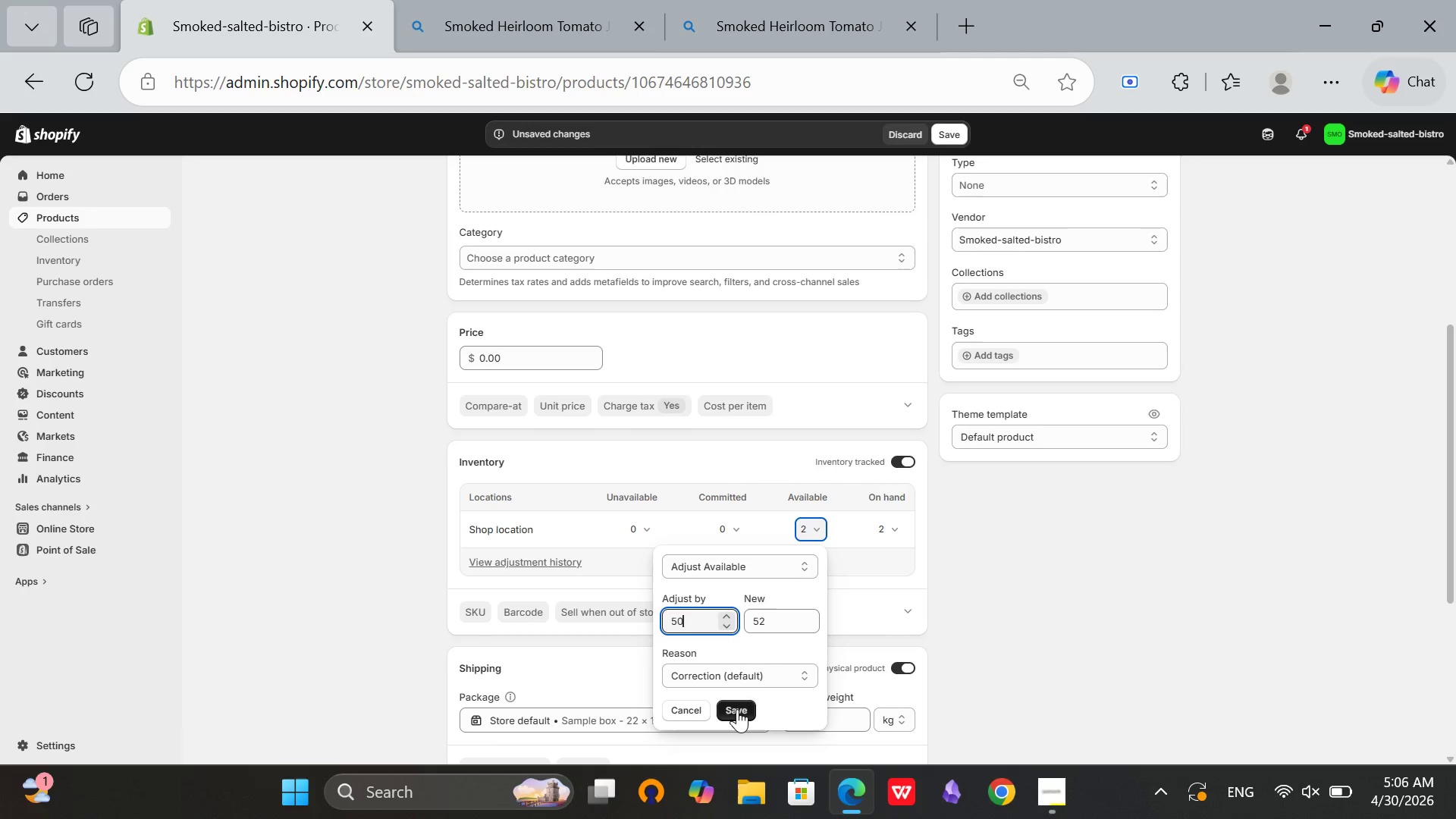 
left_click([737, 709])
 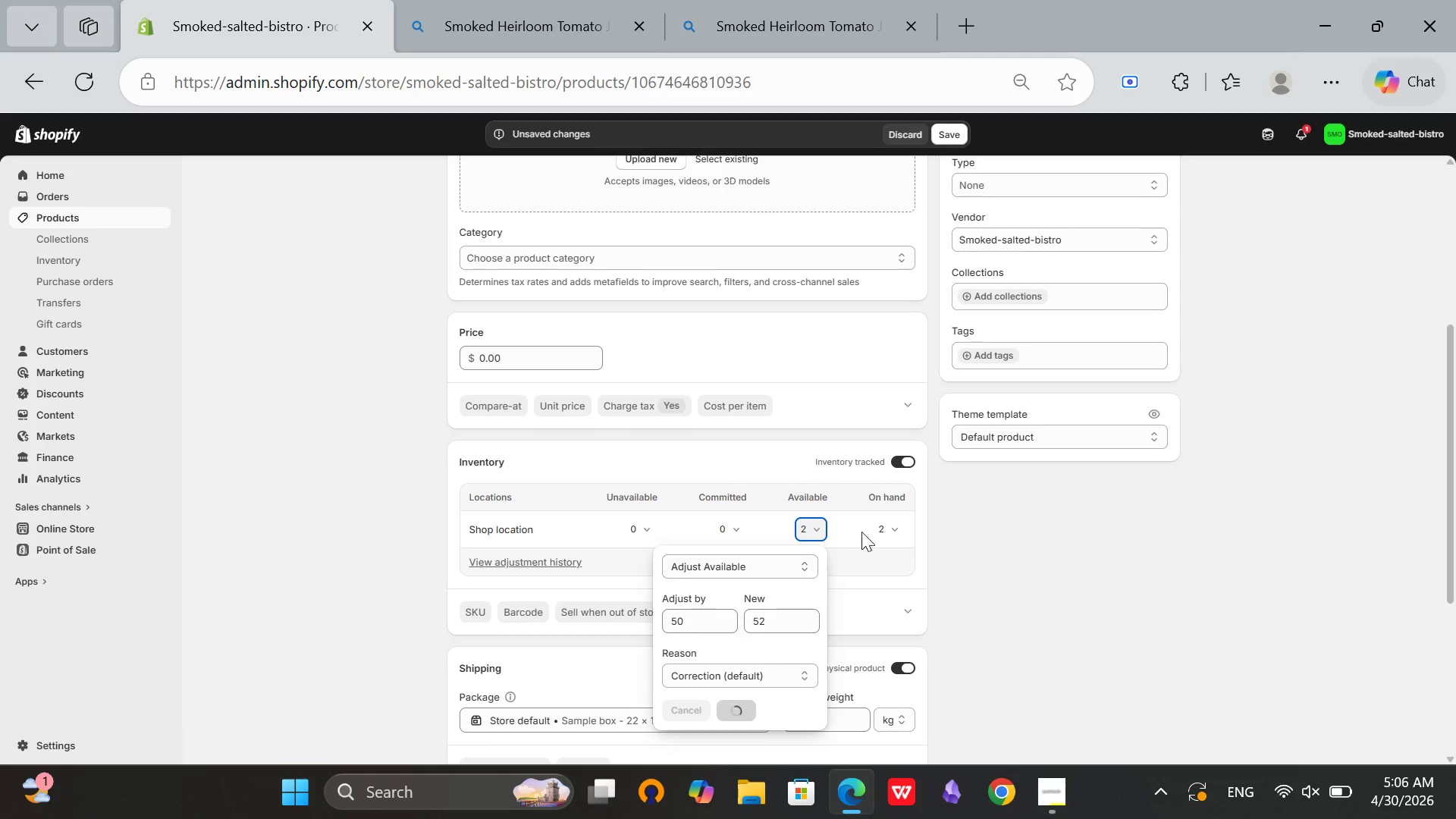 
mouse_move([899, 500])
 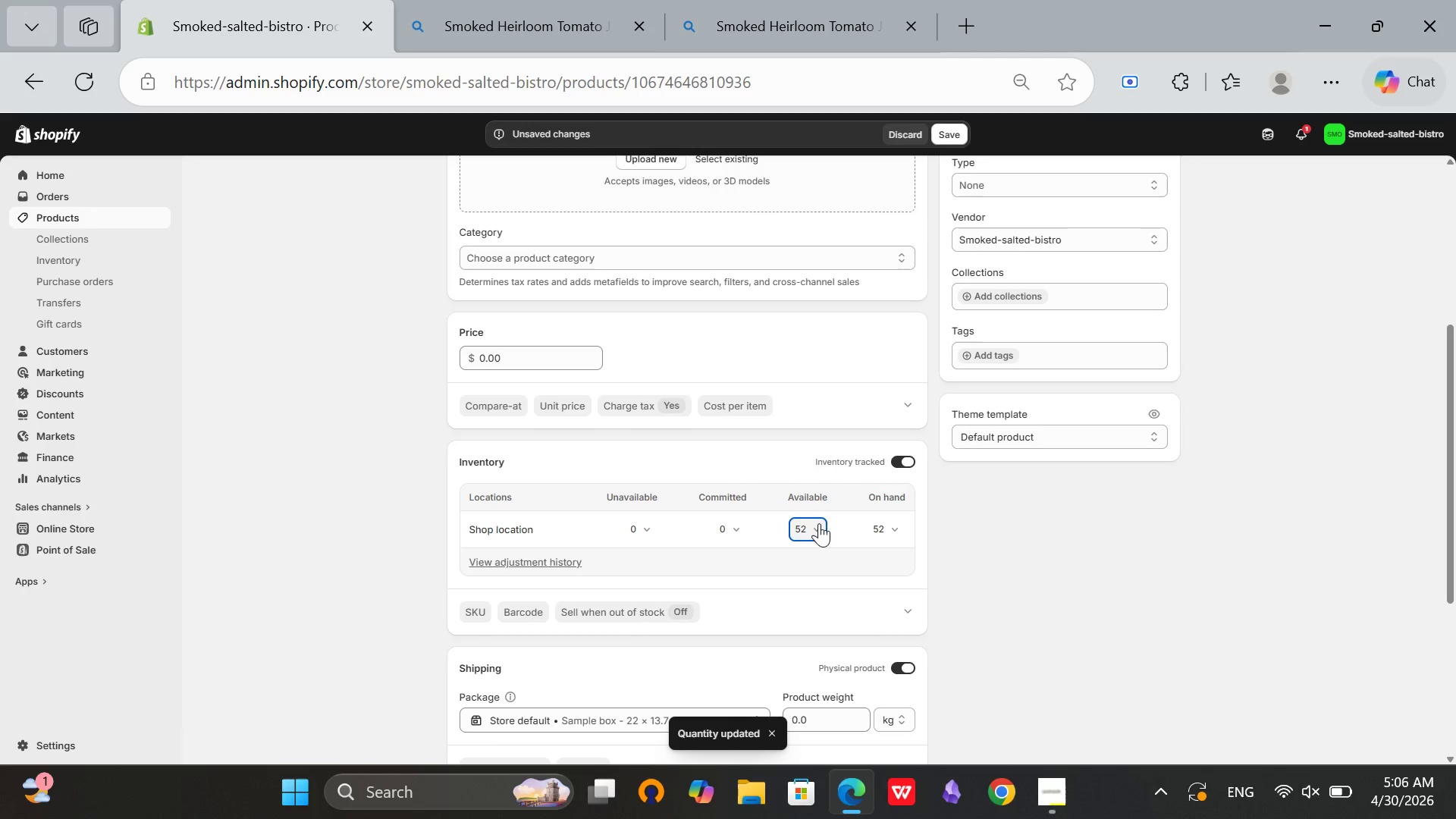 
left_click([806, 532])
 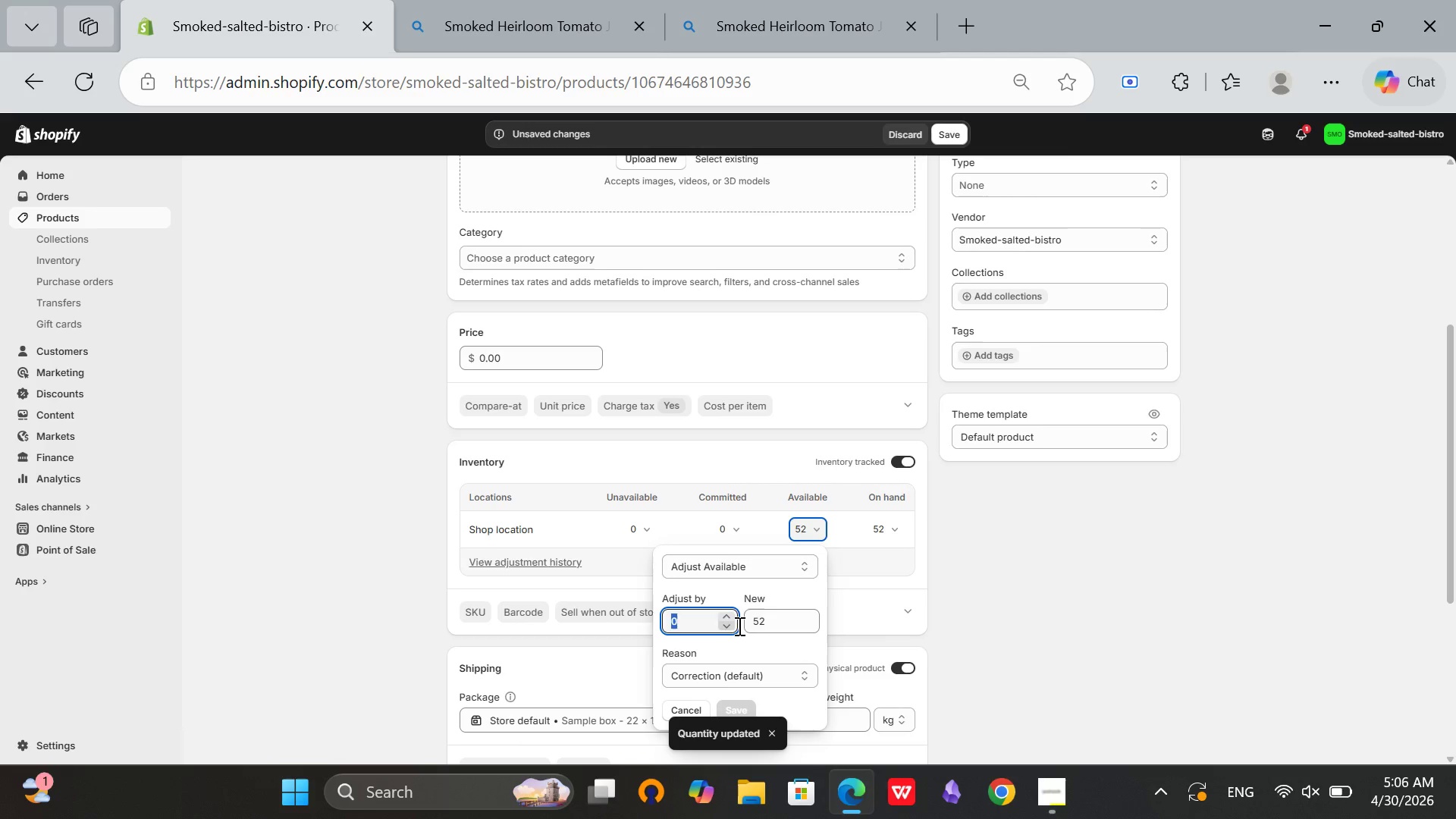 
left_click([777, 624])
 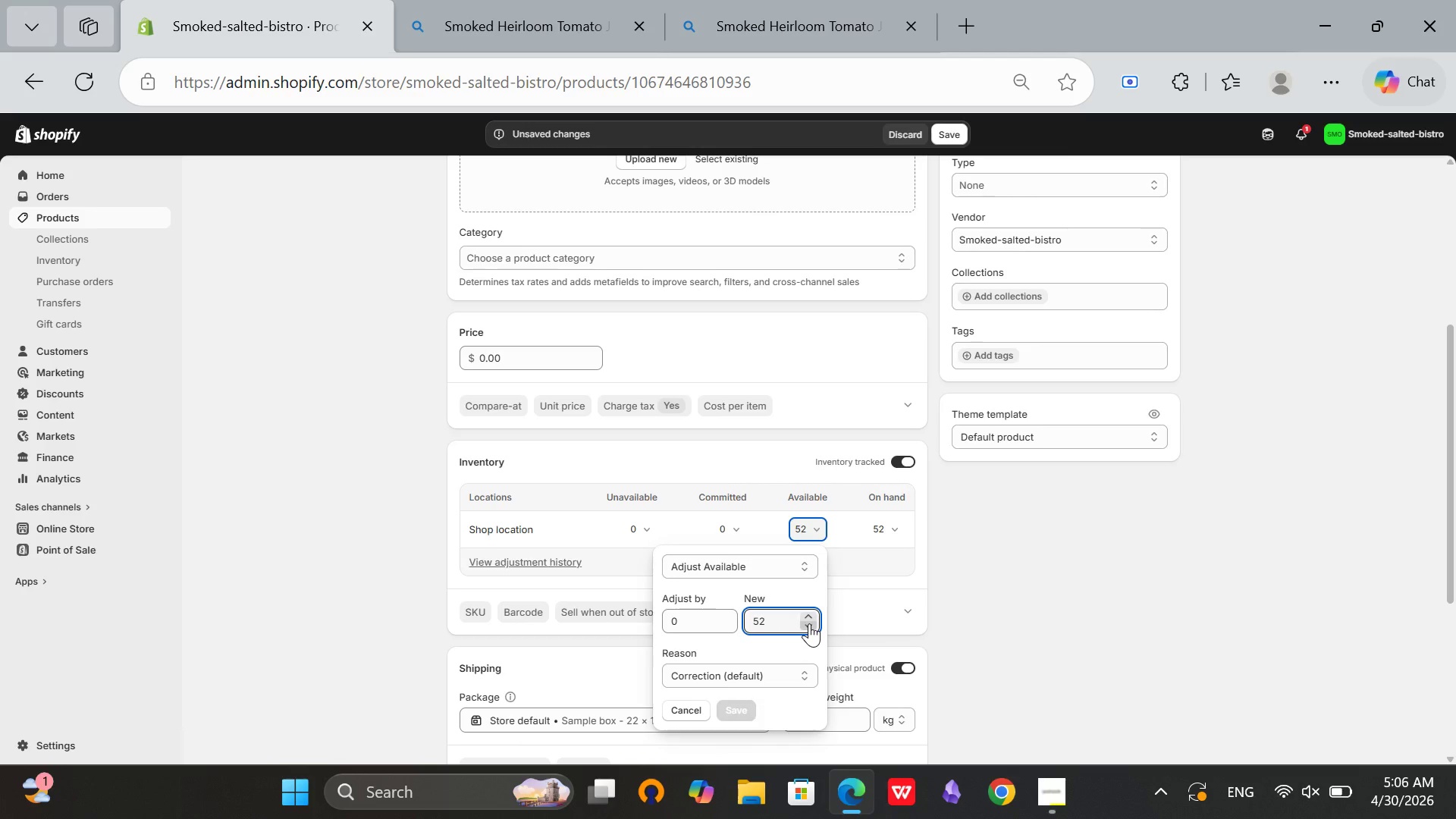 
double_click([809, 623])
 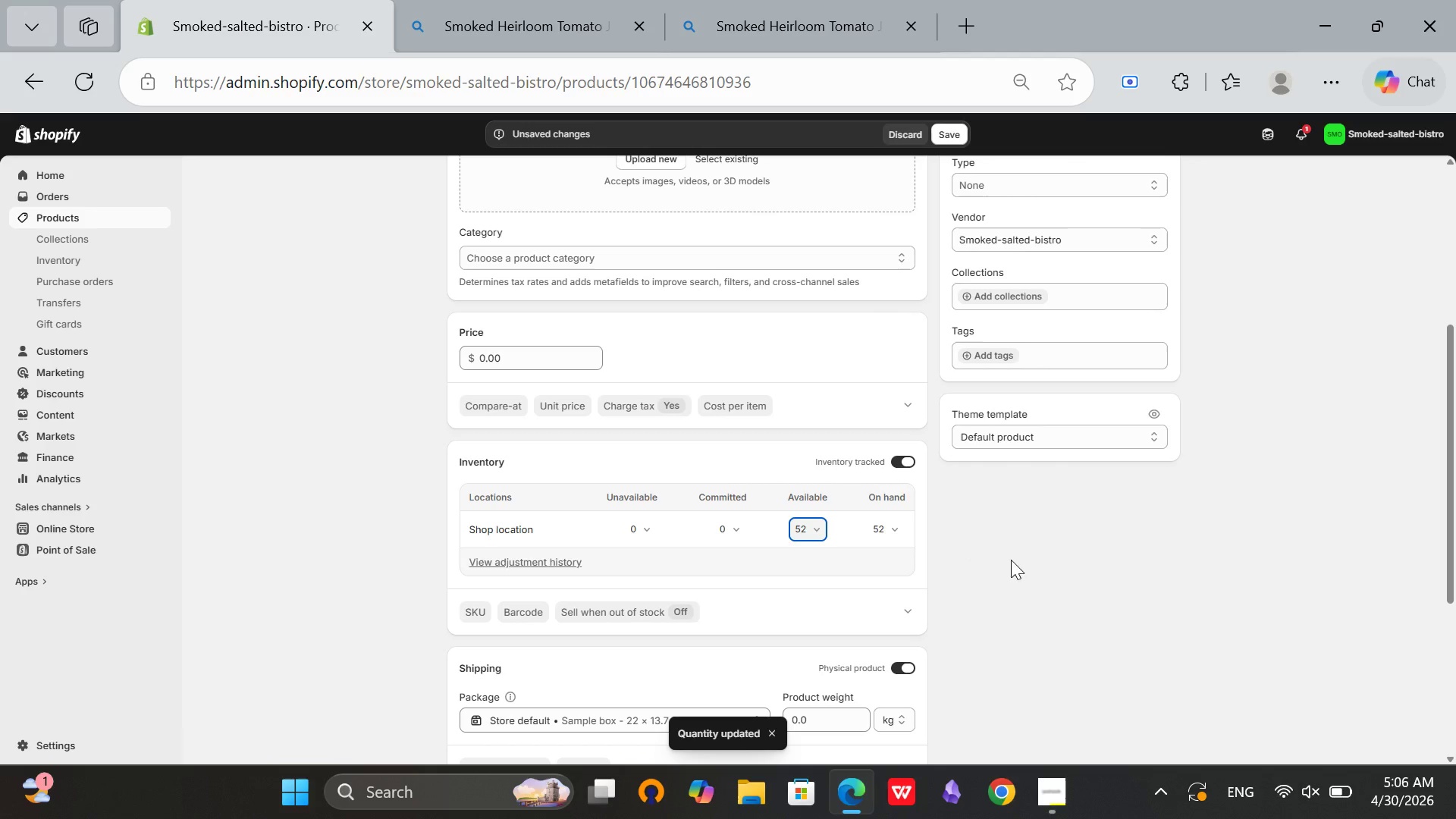 
scroll: coordinate [1025, 572], scroll_direction: up, amount: 8.0
 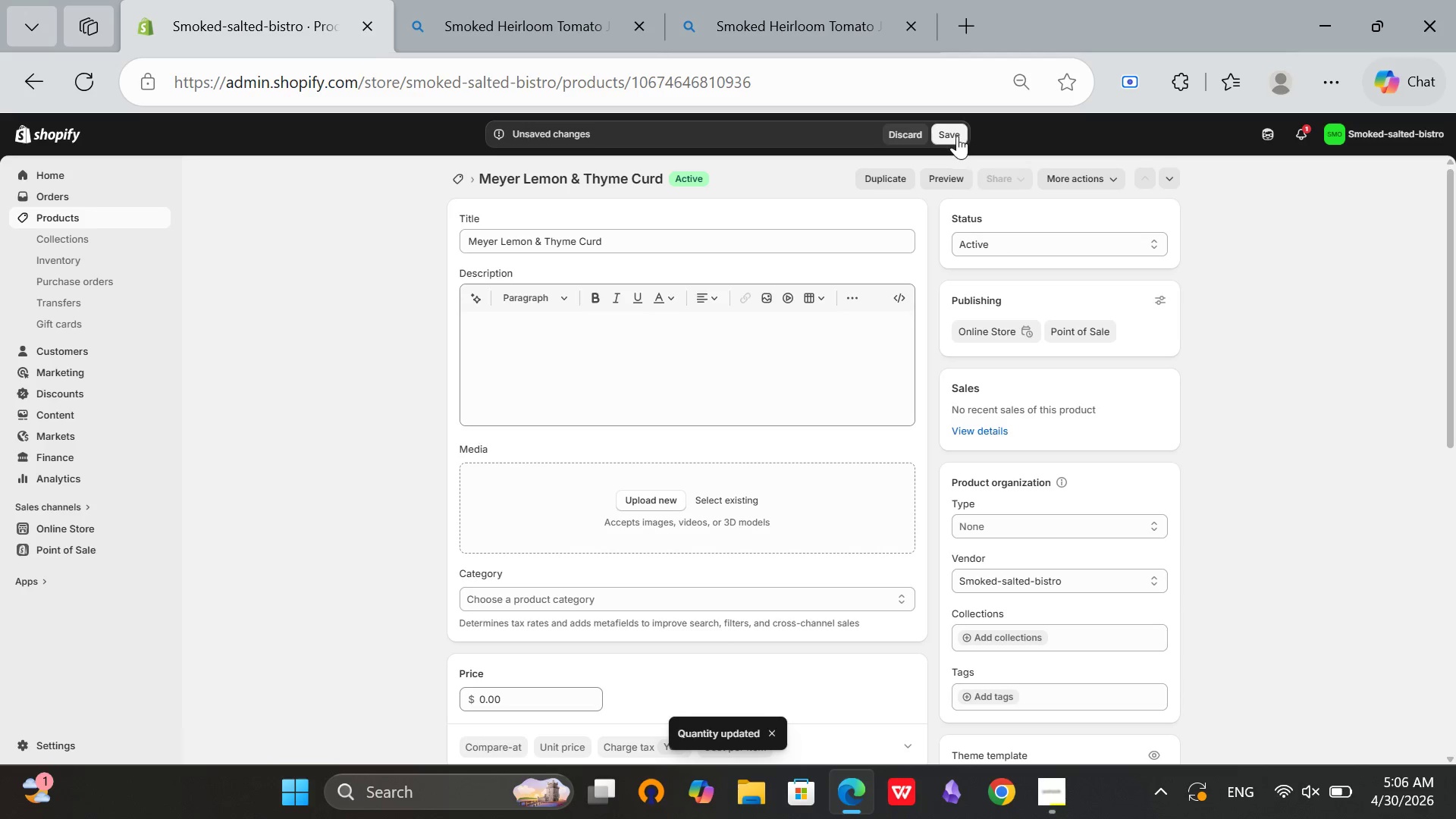 
left_click([950, 136])
 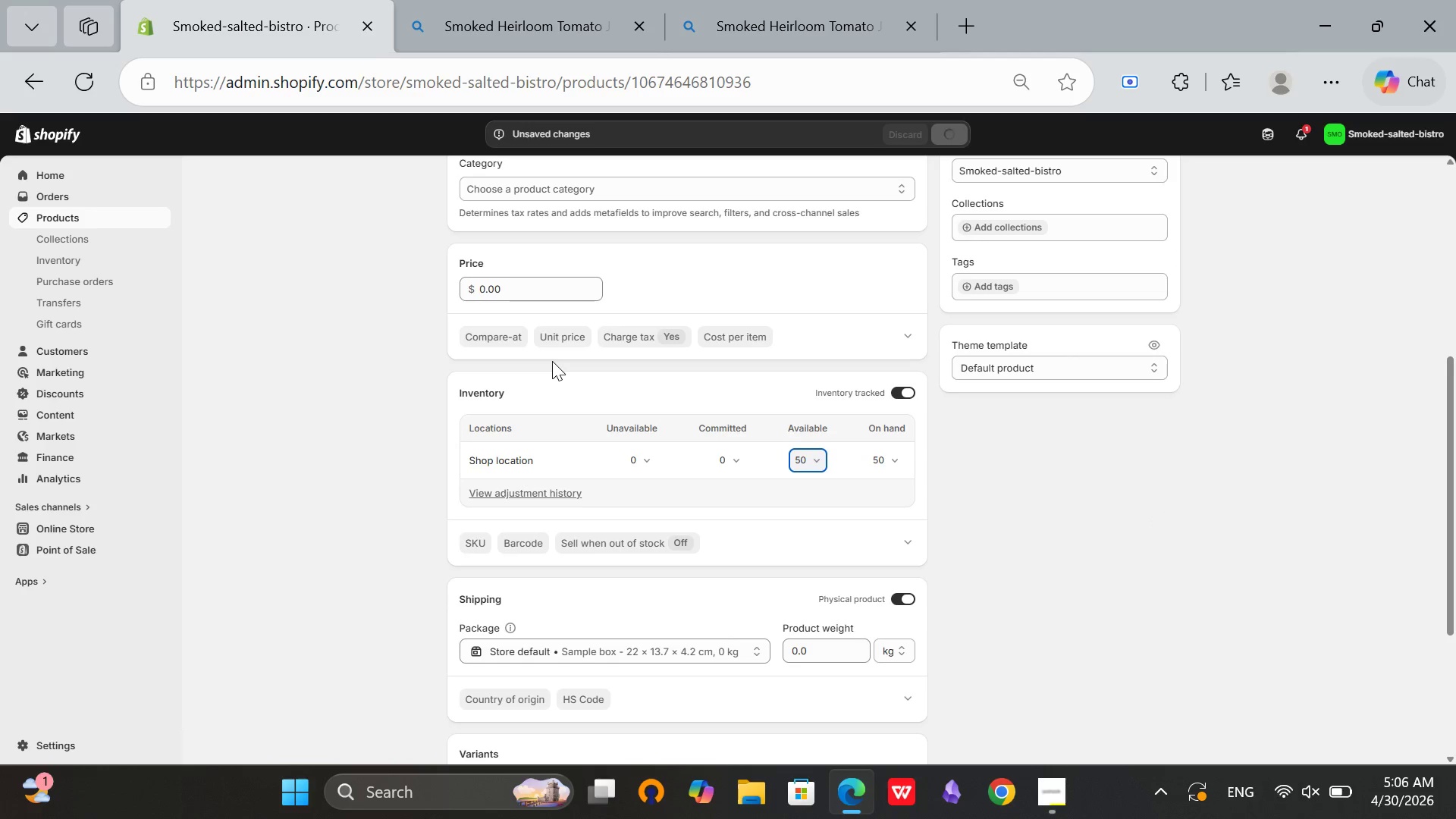 
left_click([1067, 781])